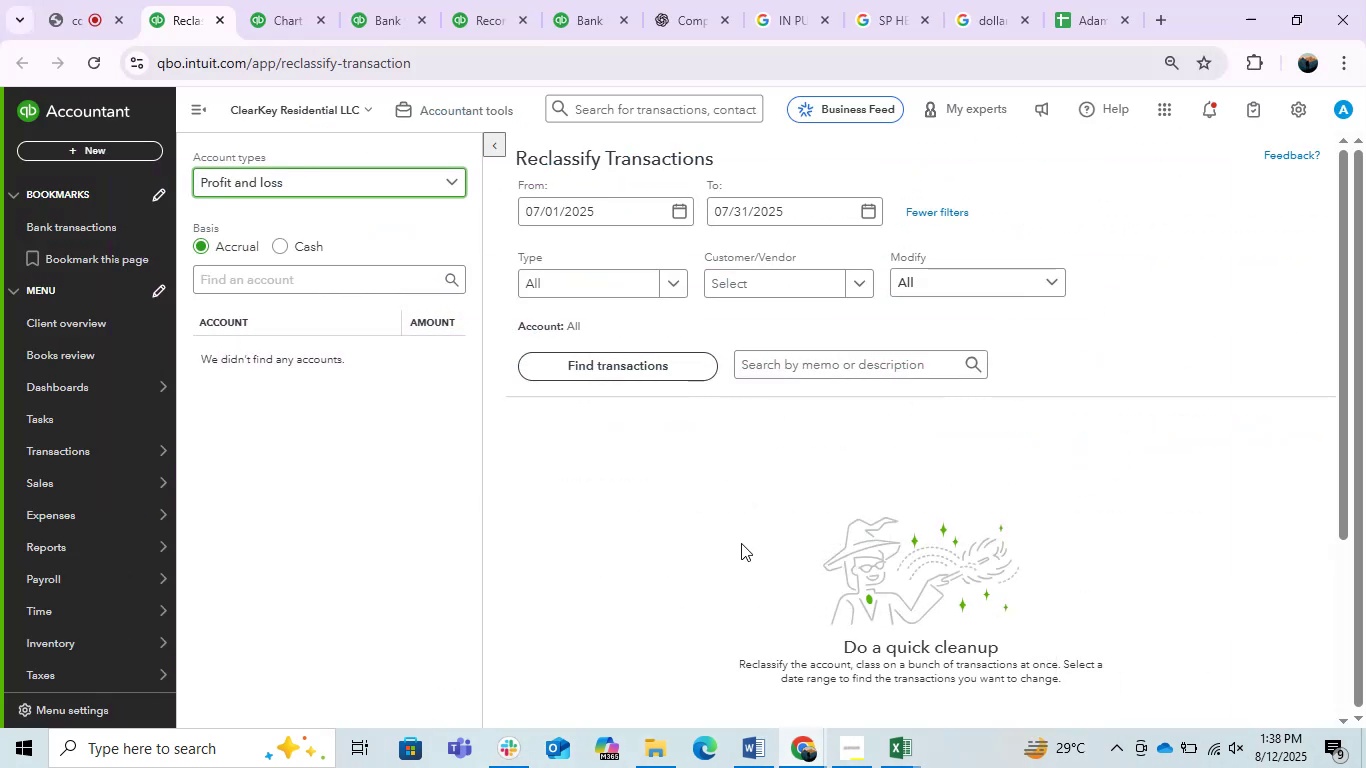 
left_click([702, 549])
 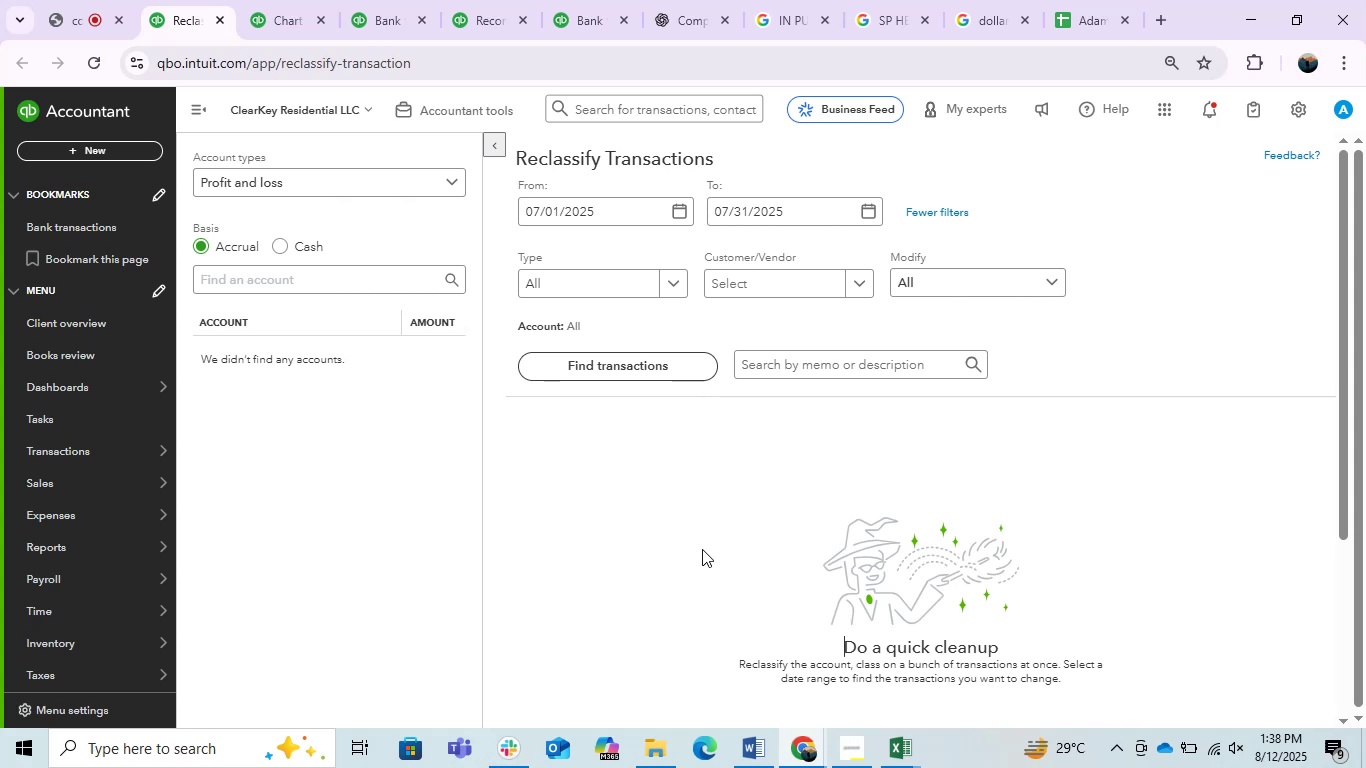 
wait(27.57)
 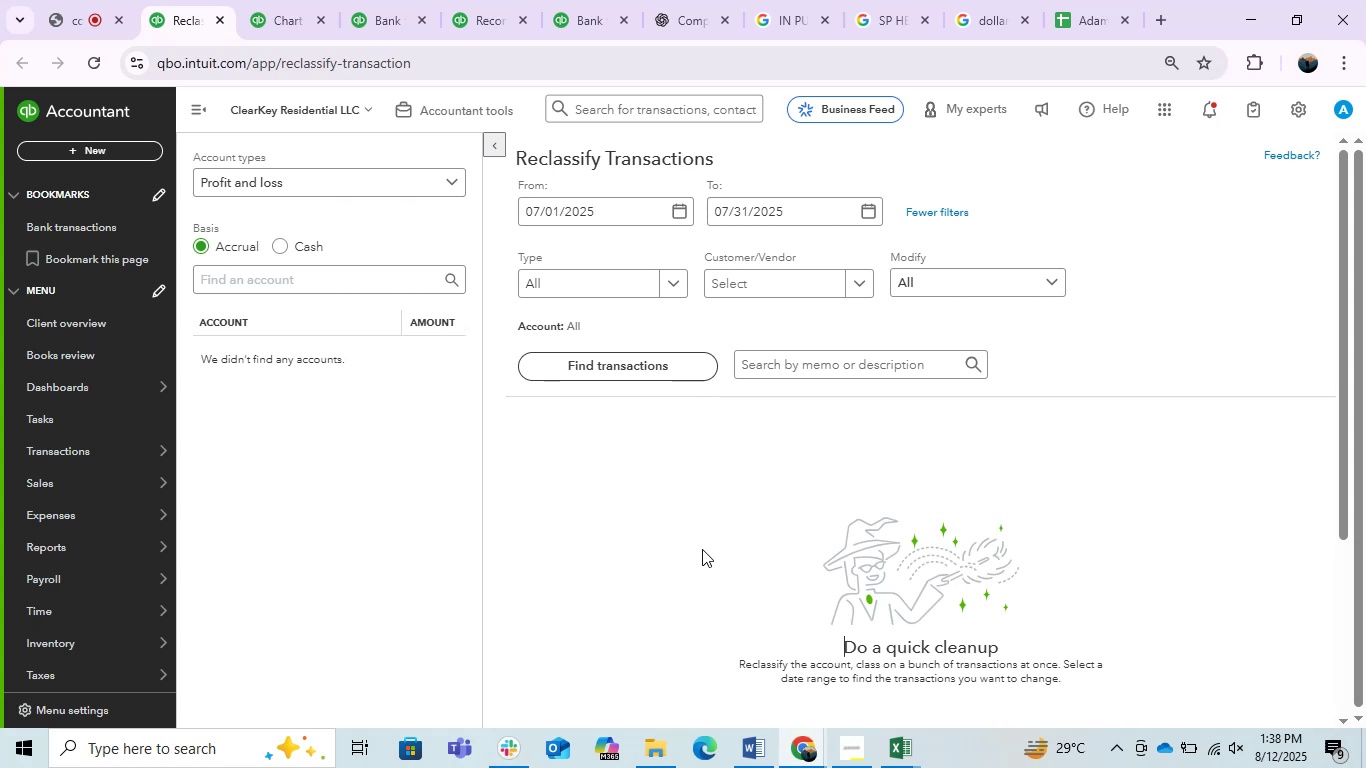 
left_click([270, 197])
 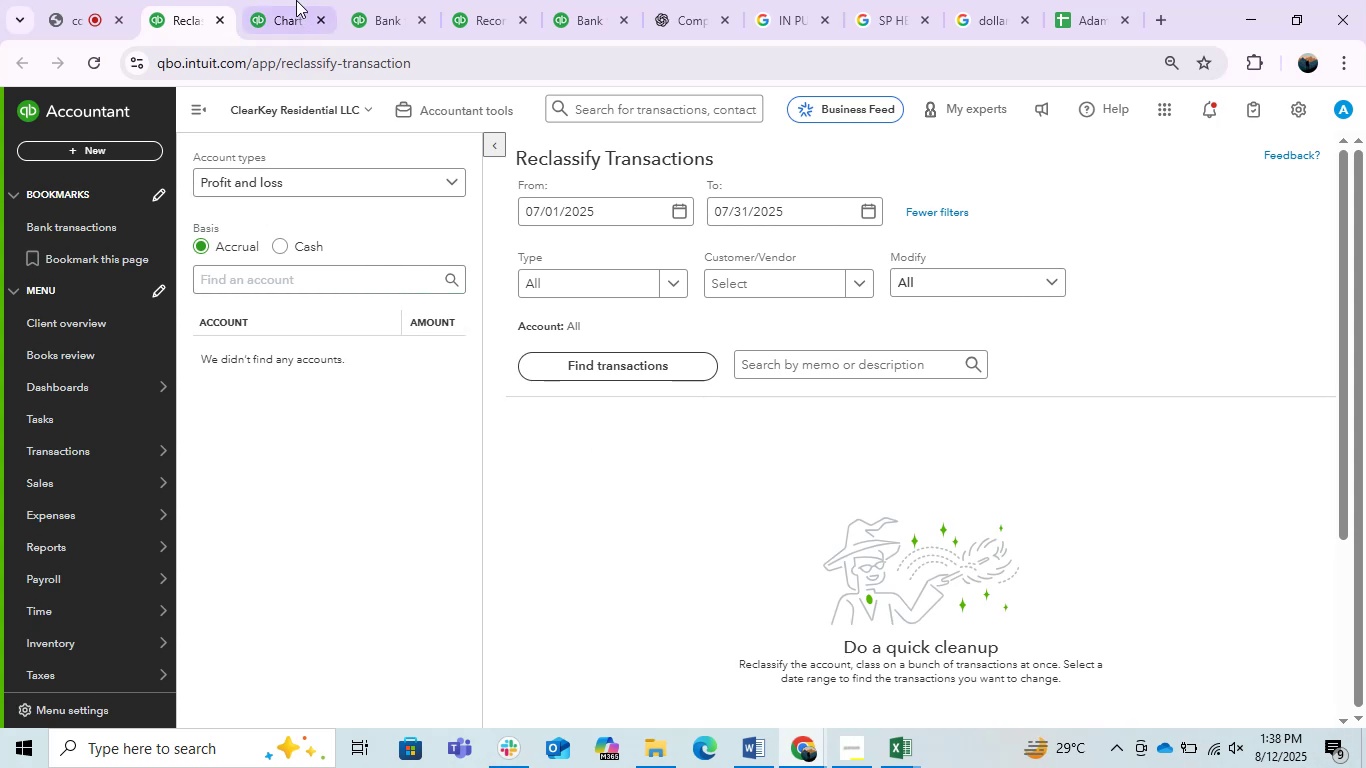 
left_click([287, 0])
 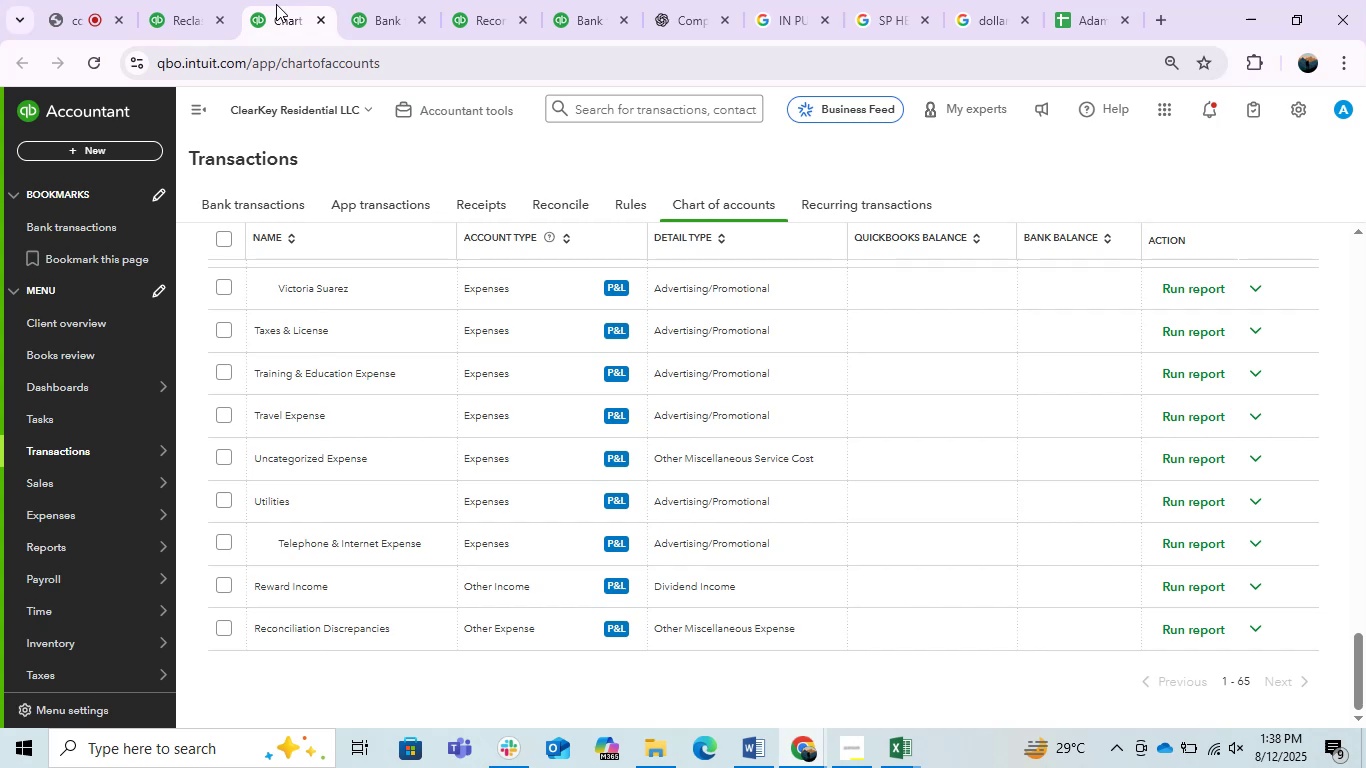 
wait(13.96)
 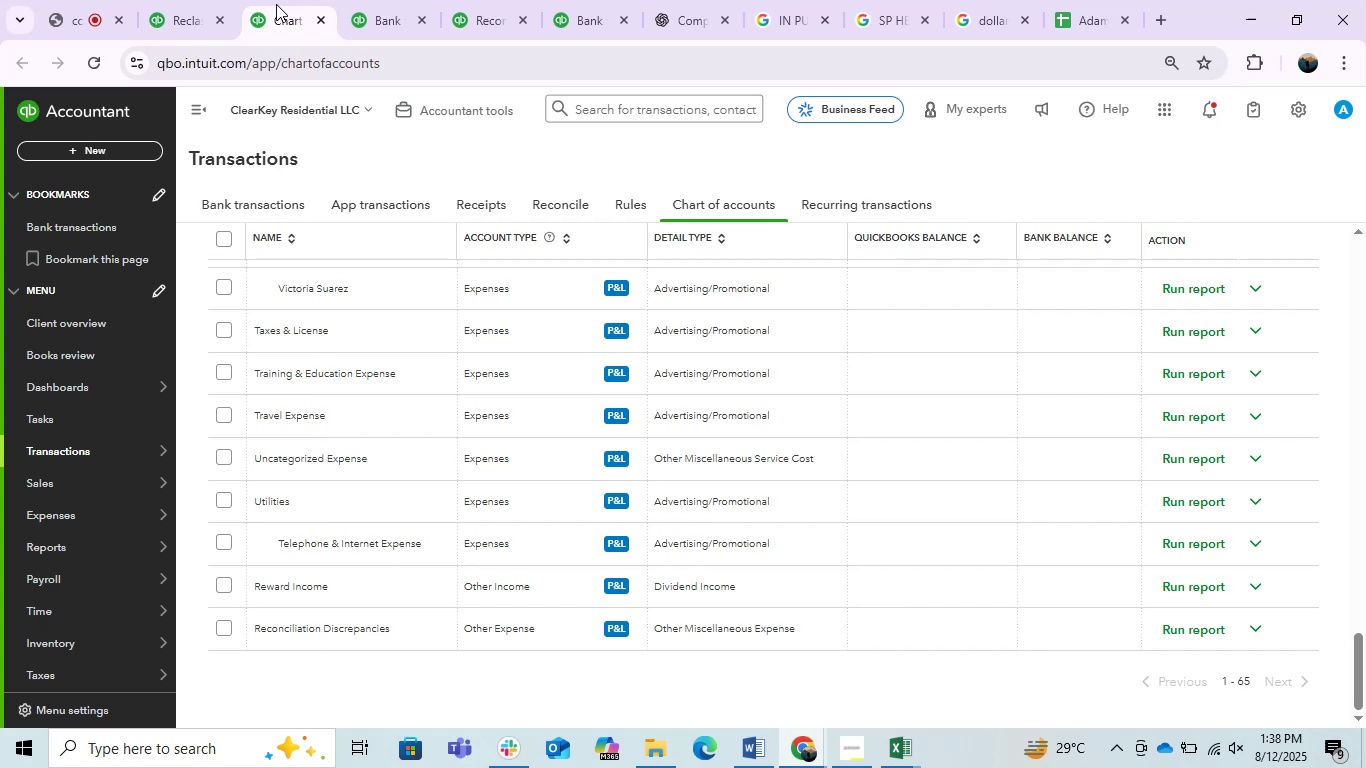 
left_click([366, 0])
 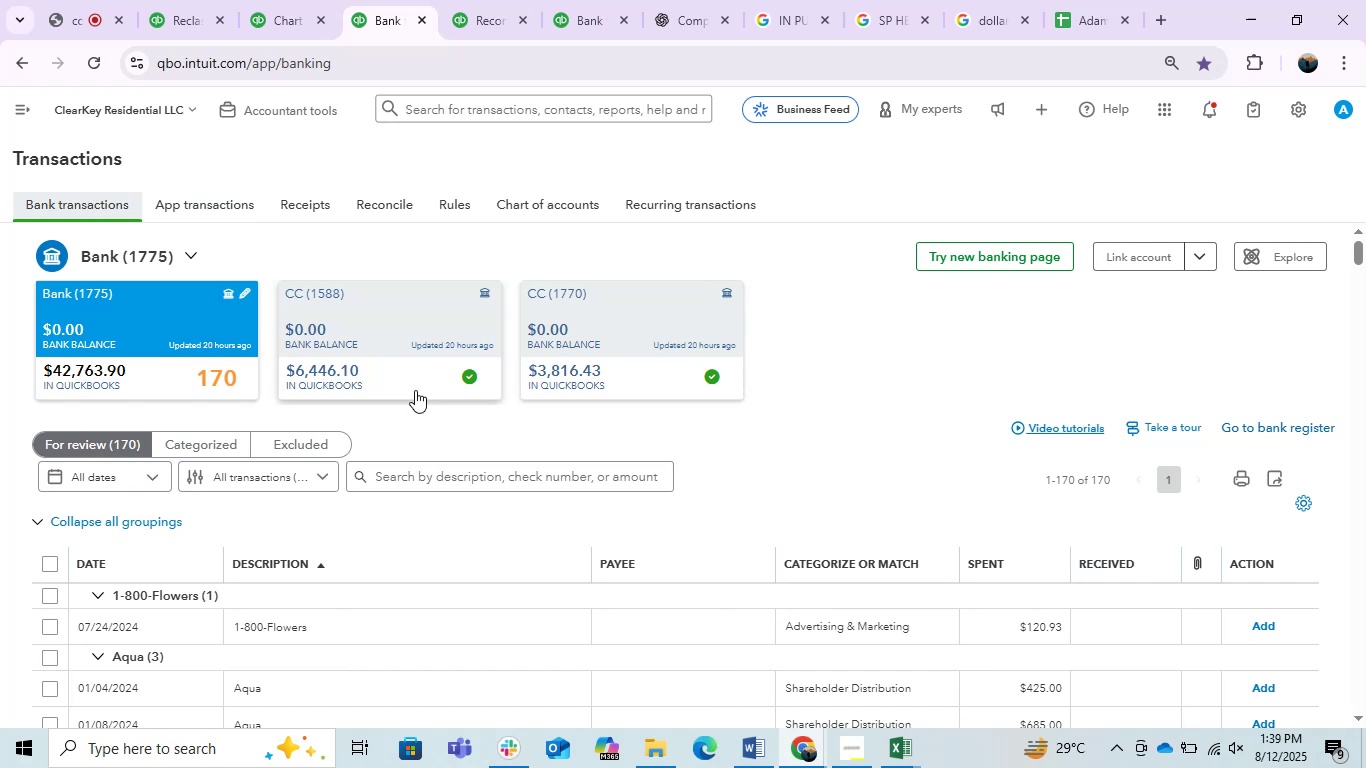 
wait(14.2)
 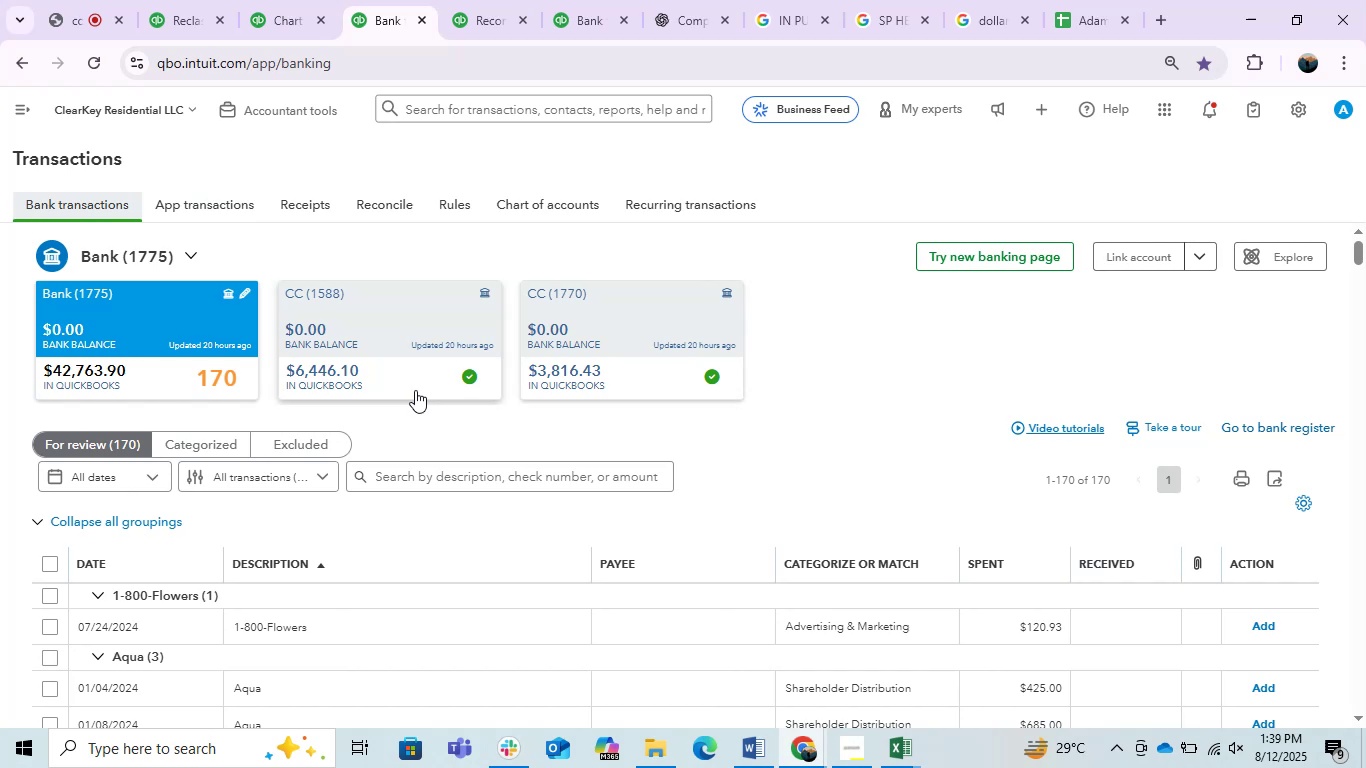 
left_click([619, 328])
 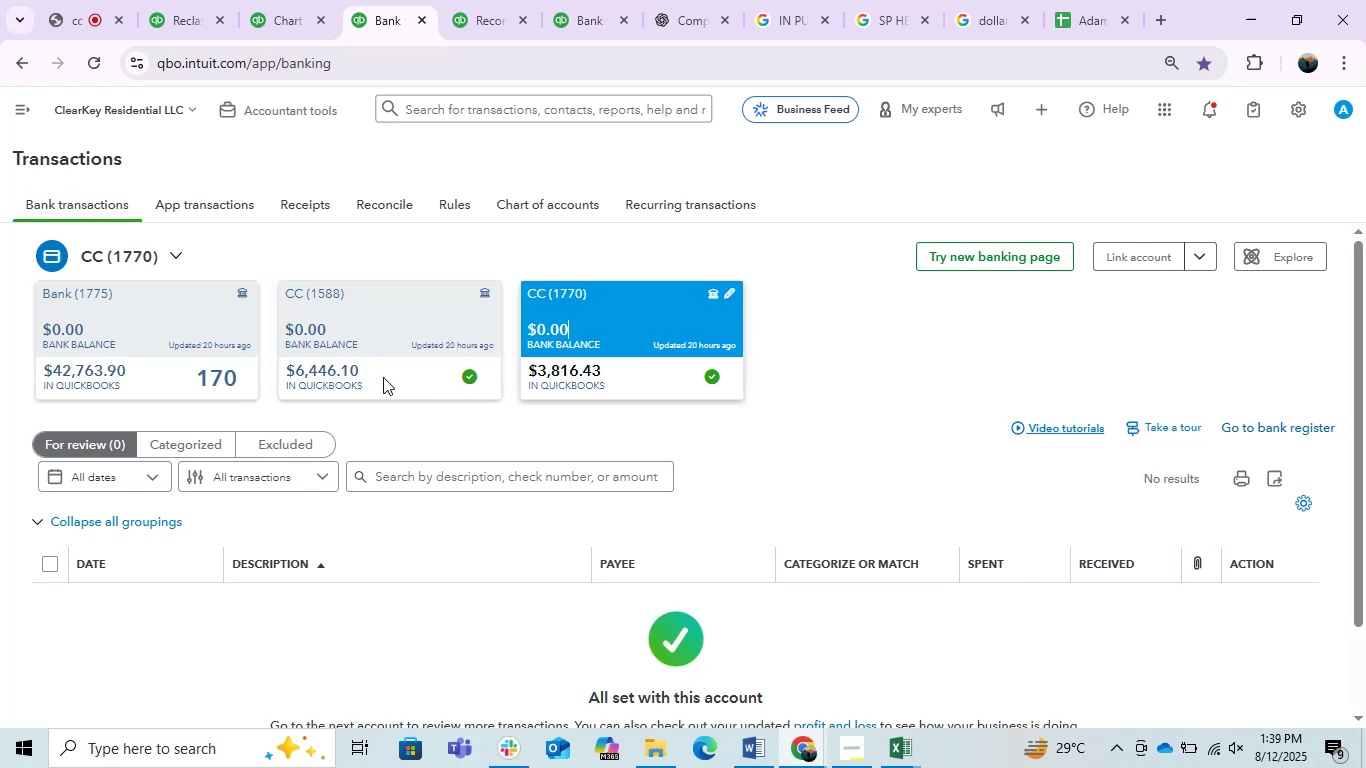 
left_click([202, 309])
 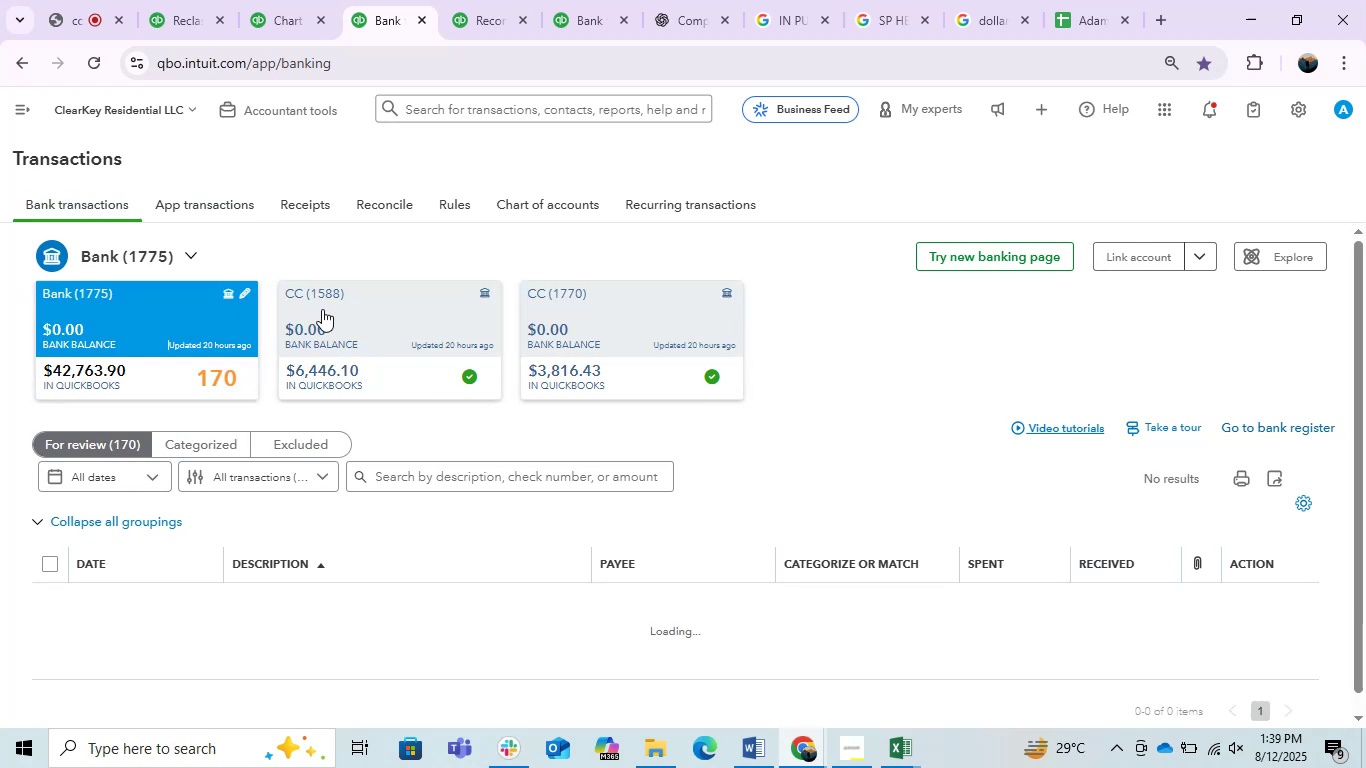 
scroll: coordinate [629, 366], scroll_direction: down, amount: 22.0
 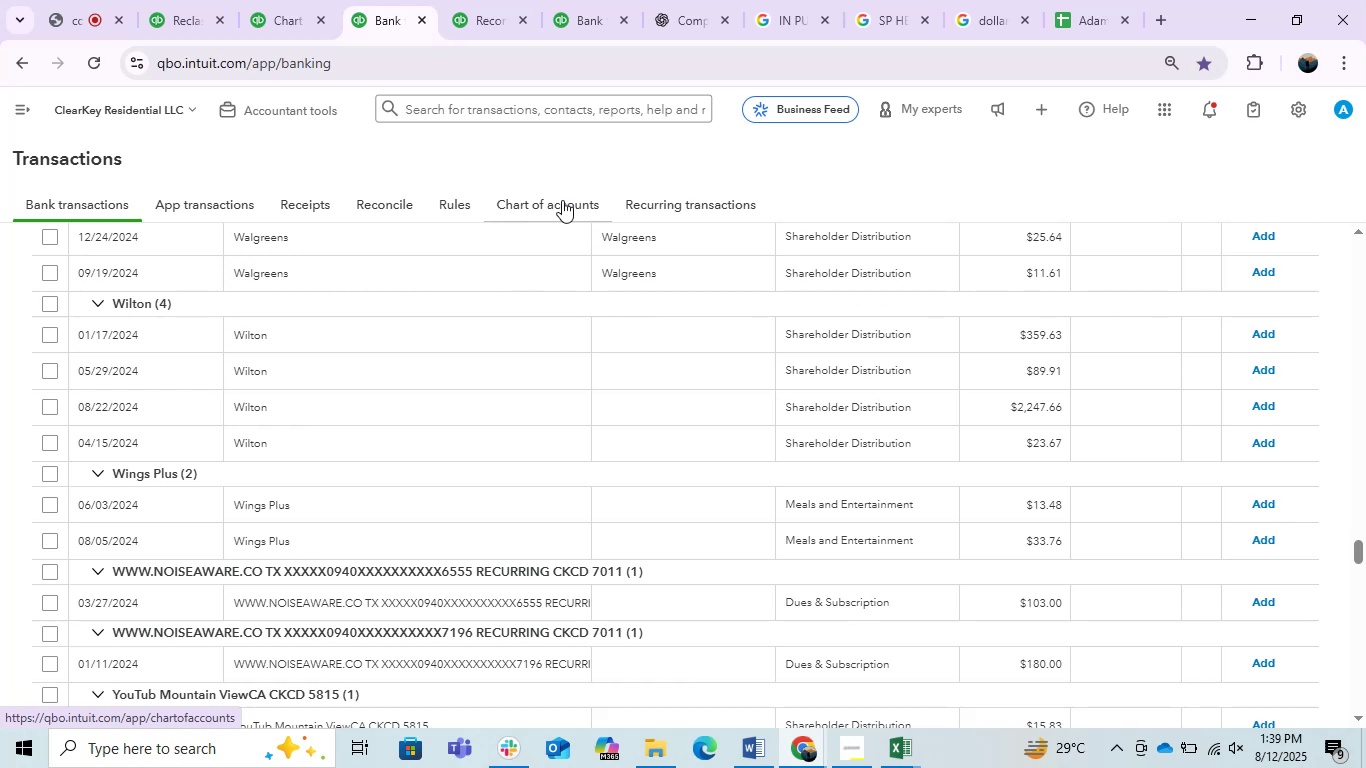 
wait(18.53)
 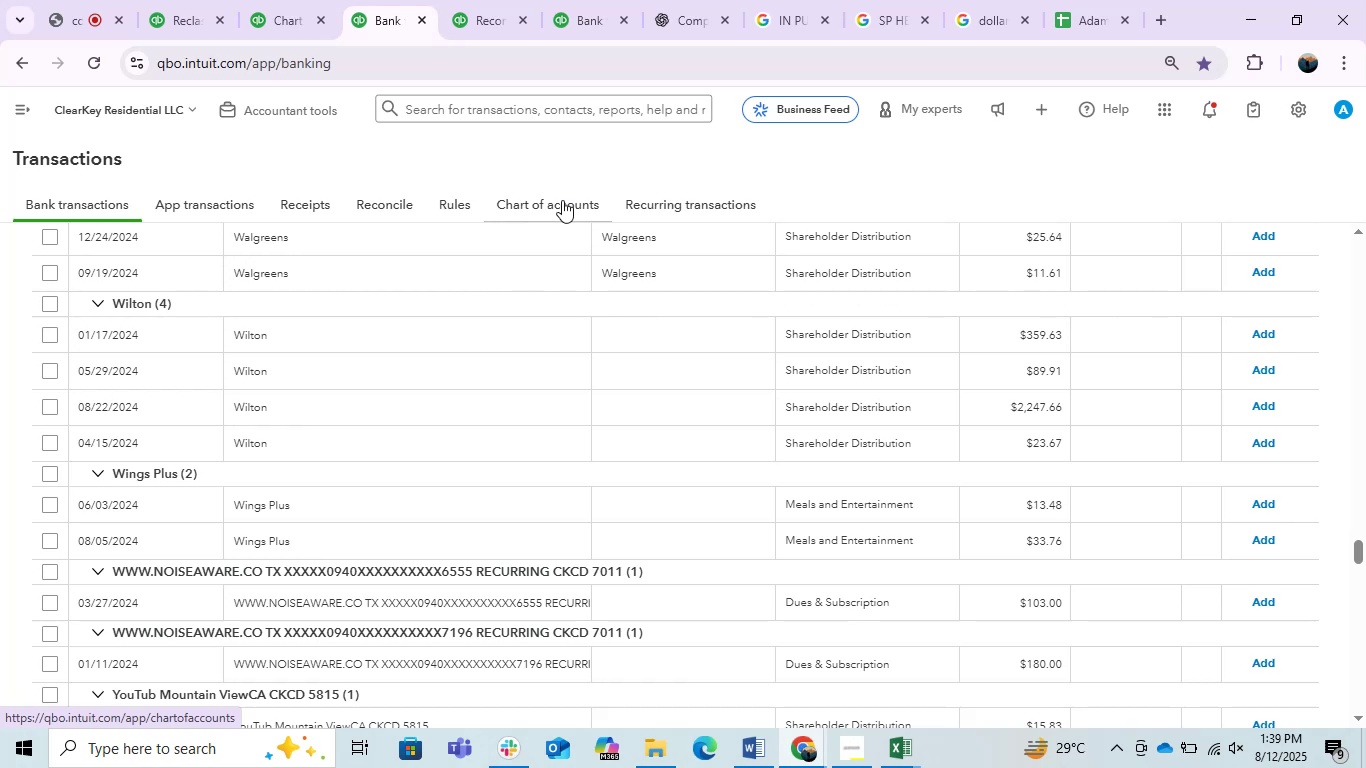 
scroll: coordinate [512, 416], scroll_direction: down, amount: 14.0
 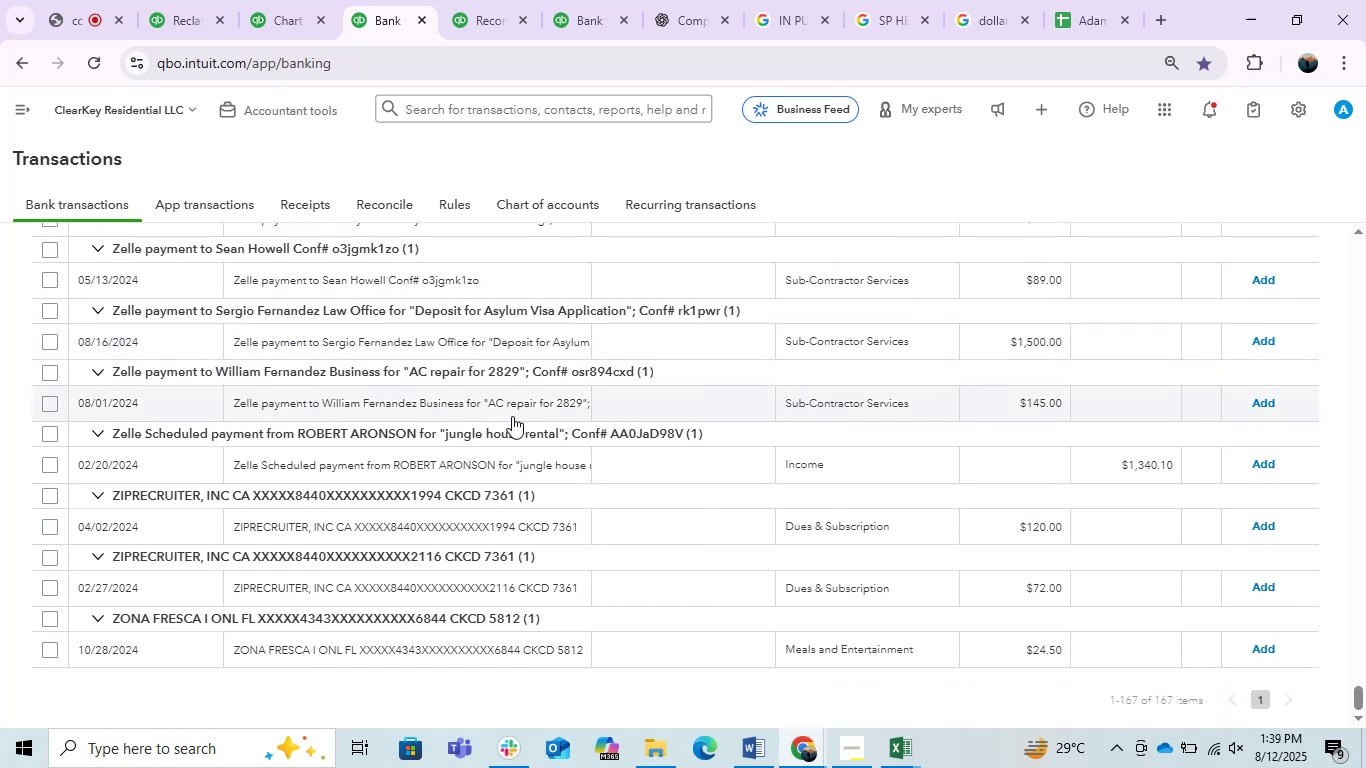 
scroll: coordinate [512, 416], scroll_direction: up, amount: 5.0
 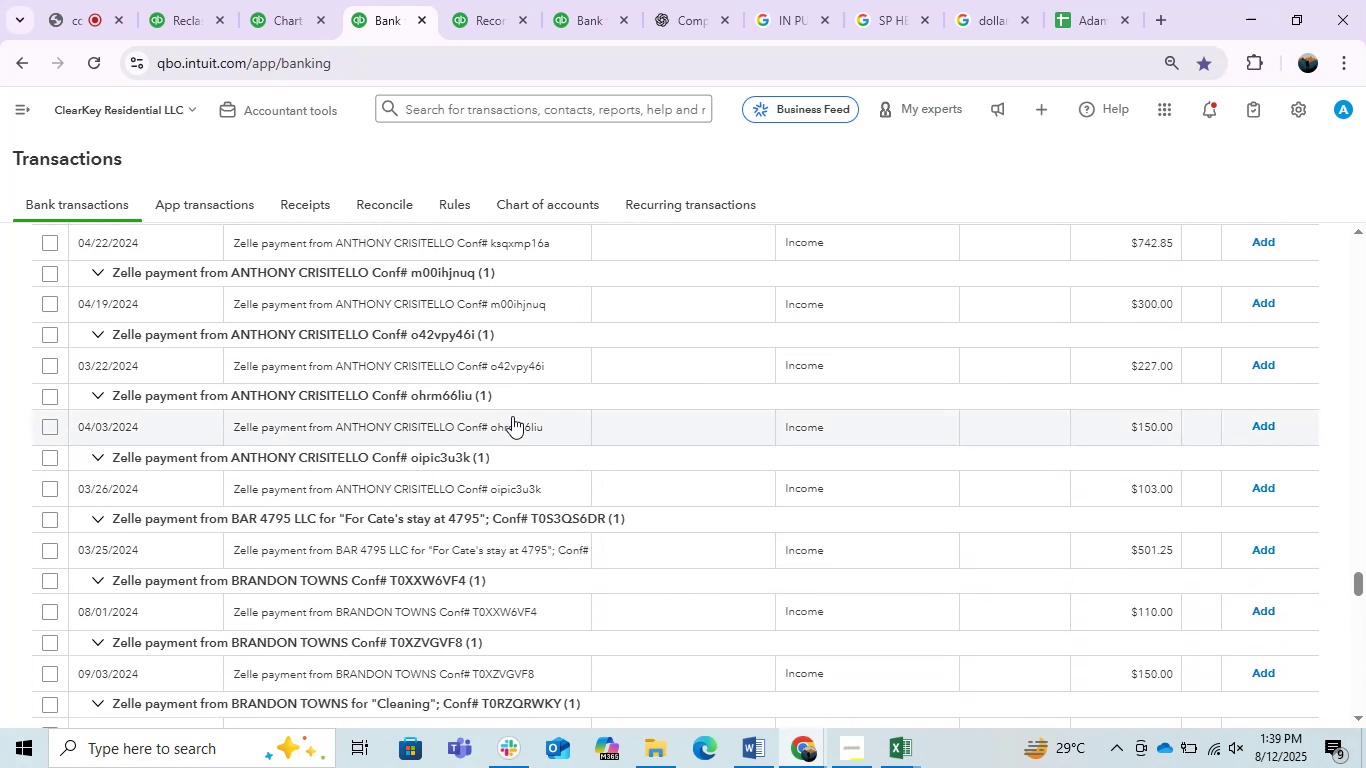 
wait(10.59)
 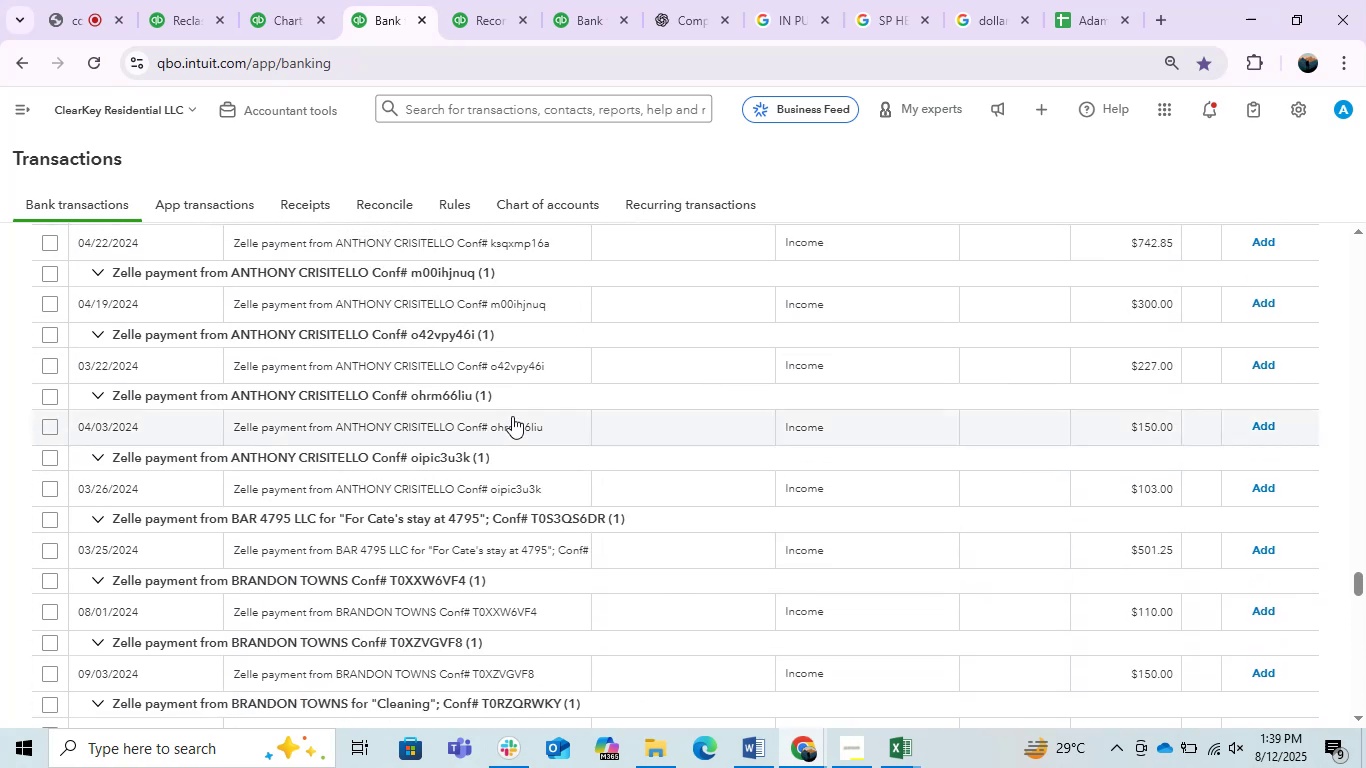 
scroll: coordinate [512, 416], scroll_direction: down, amount: 12.0
 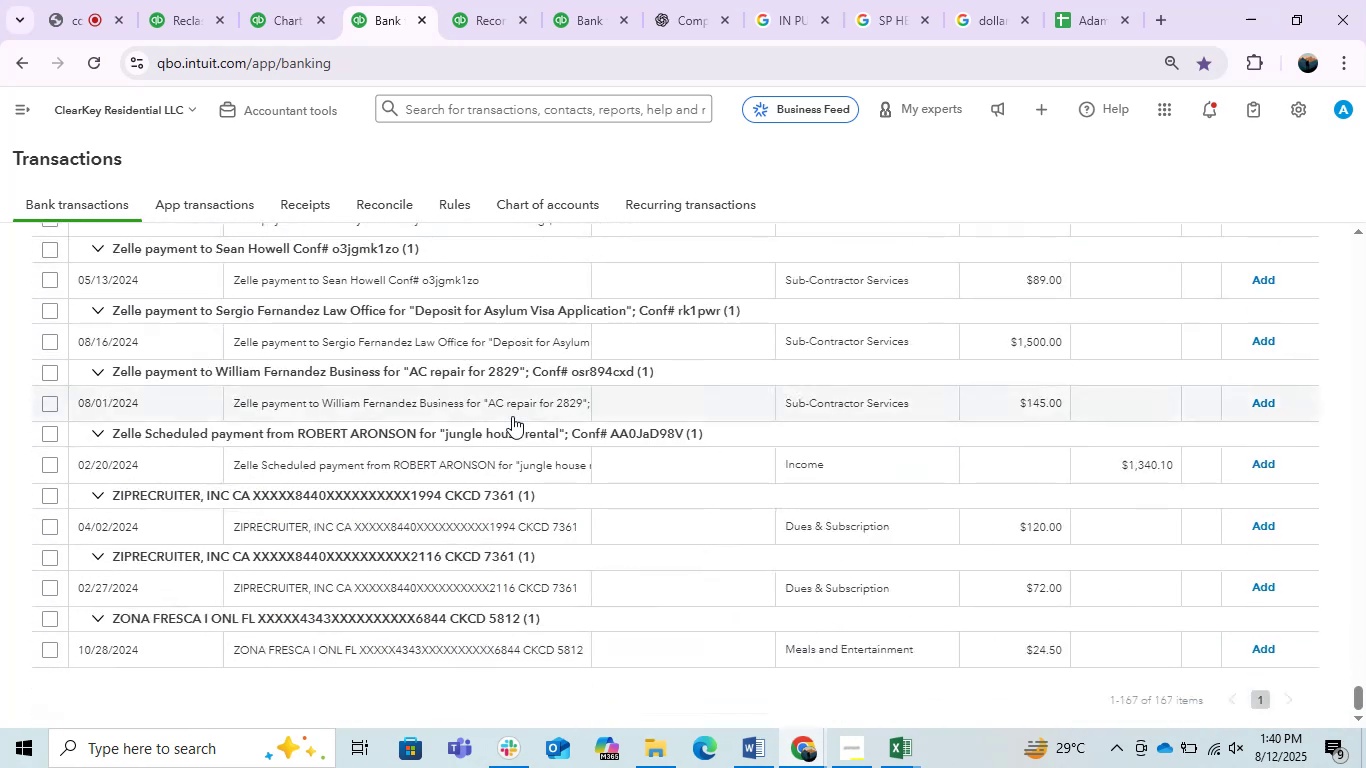 
scroll: coordinate [512, 416], scroll_direction: up, amount: 3.0
 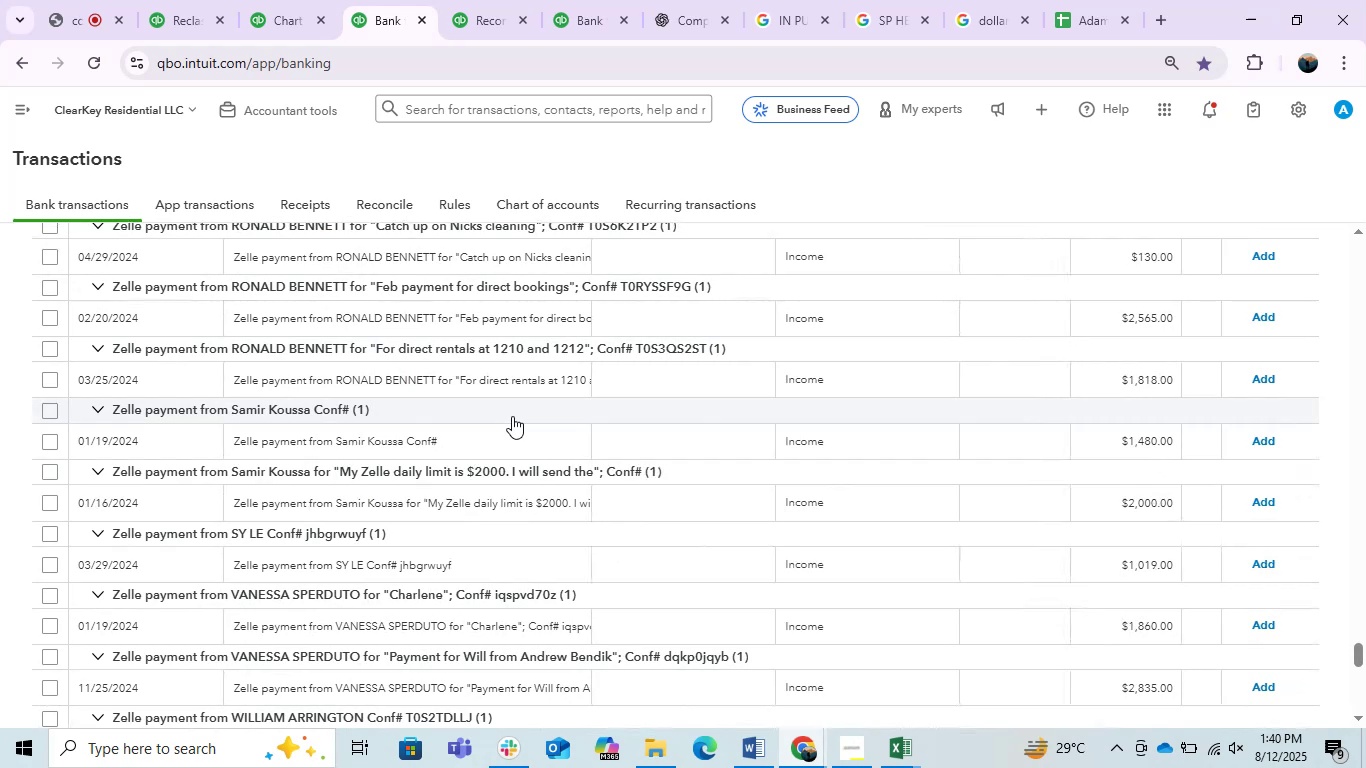 
scroll: coordinate [512, 416], scroll_direction: down, amount: 3.0
 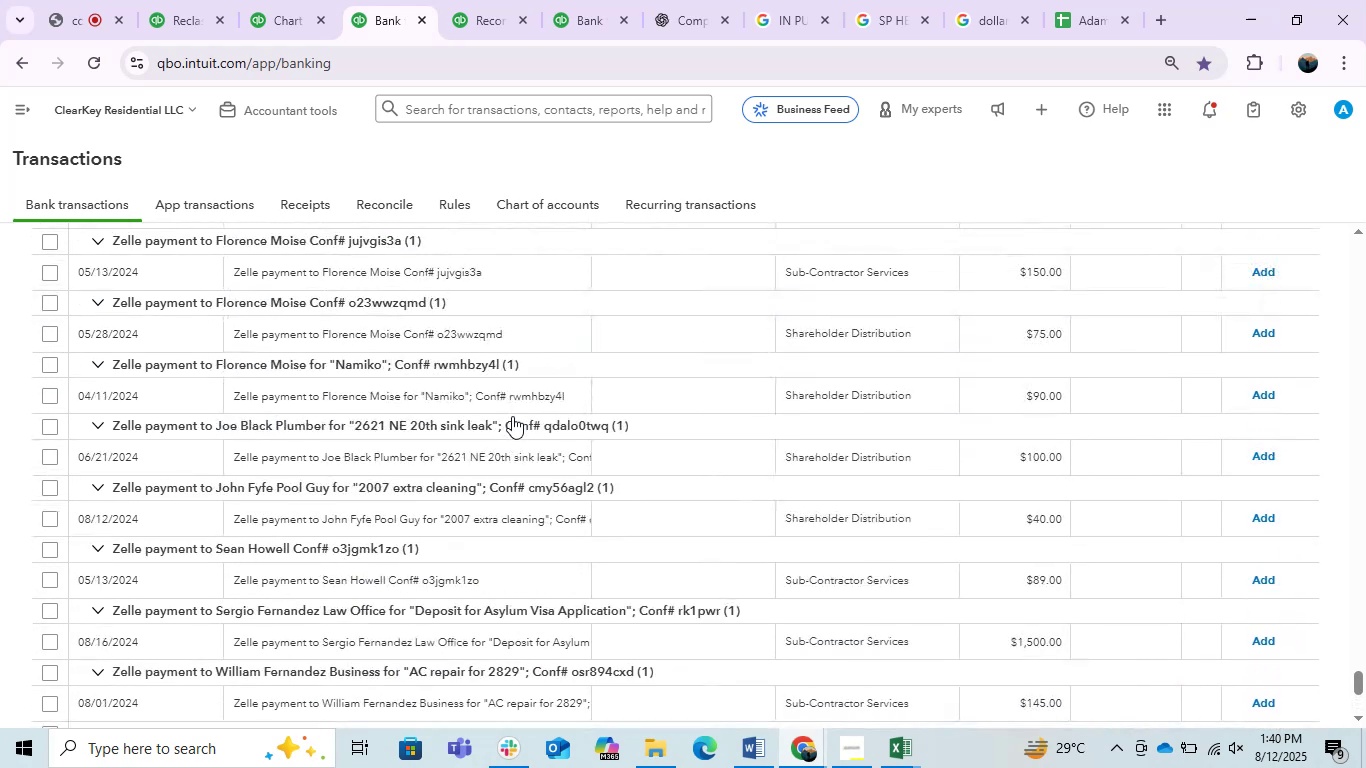 
scroll: coordinate [512, 416], scroll_direction: up, amount: 11.0
 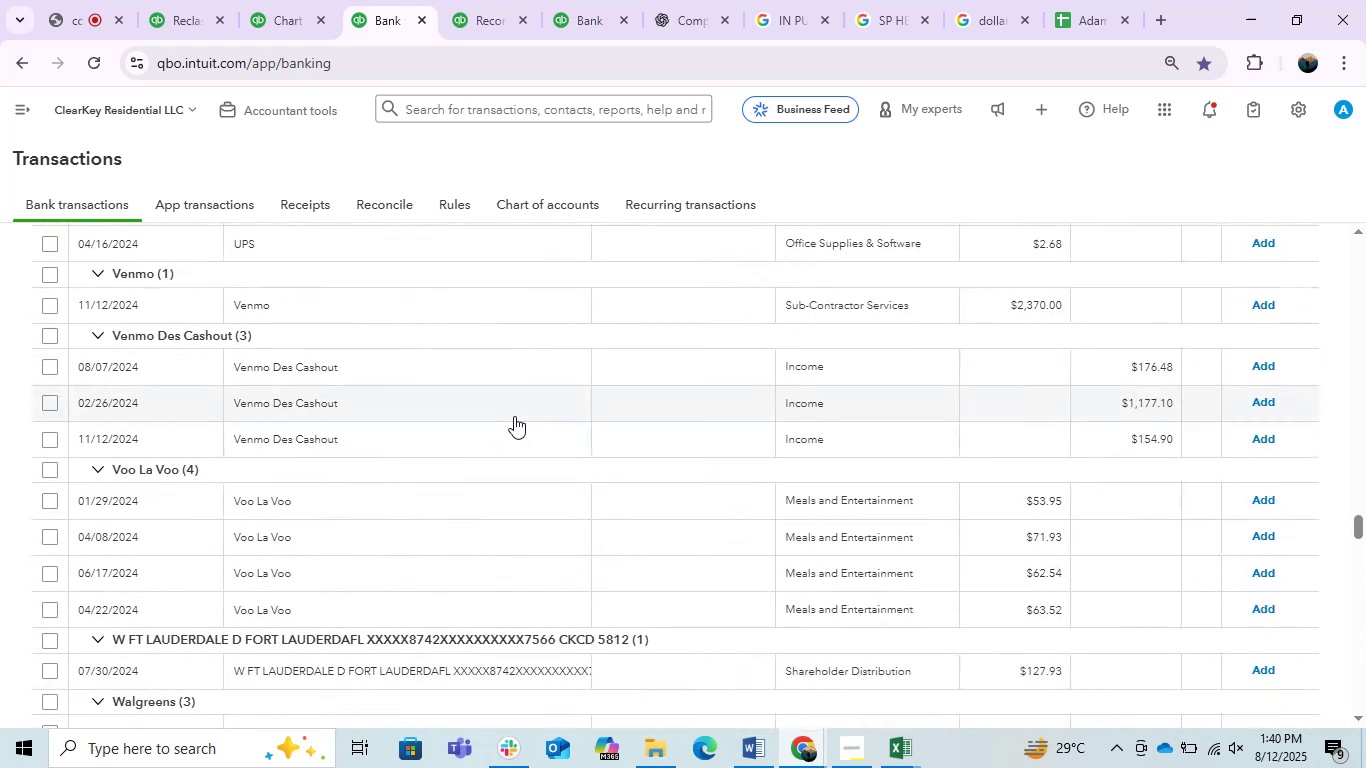 
left_click([369, 493])
 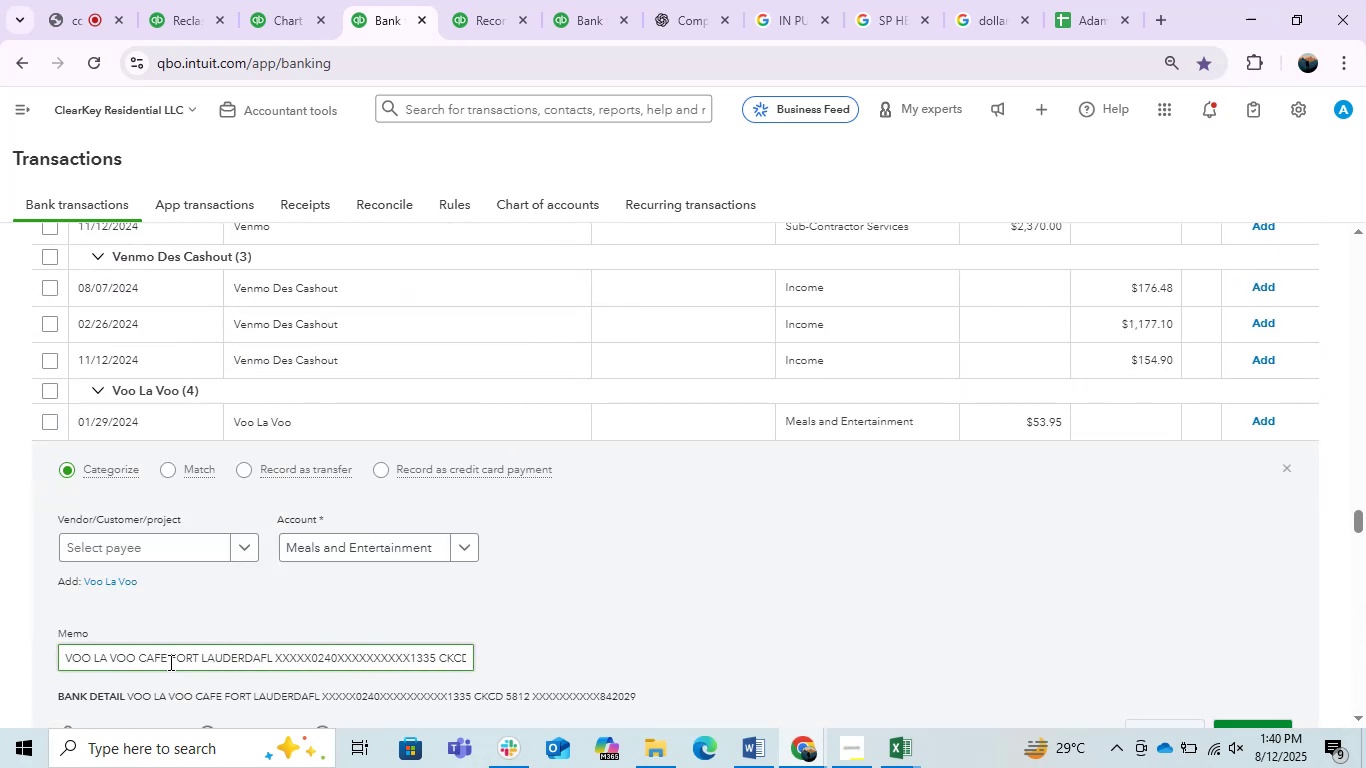 
left_click_drag(start_coordinate=[163, 657], to_coordinate=[50, 656])
 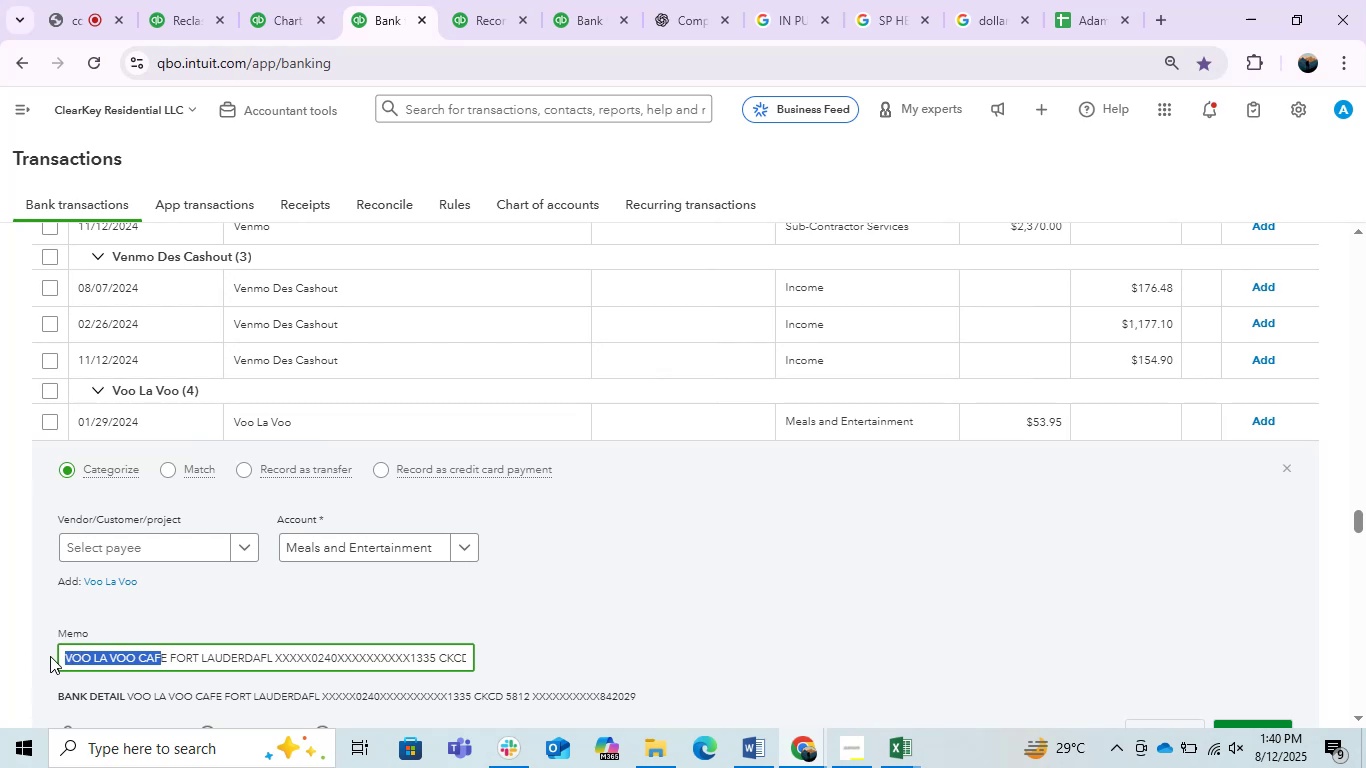 
key(Control+C)
 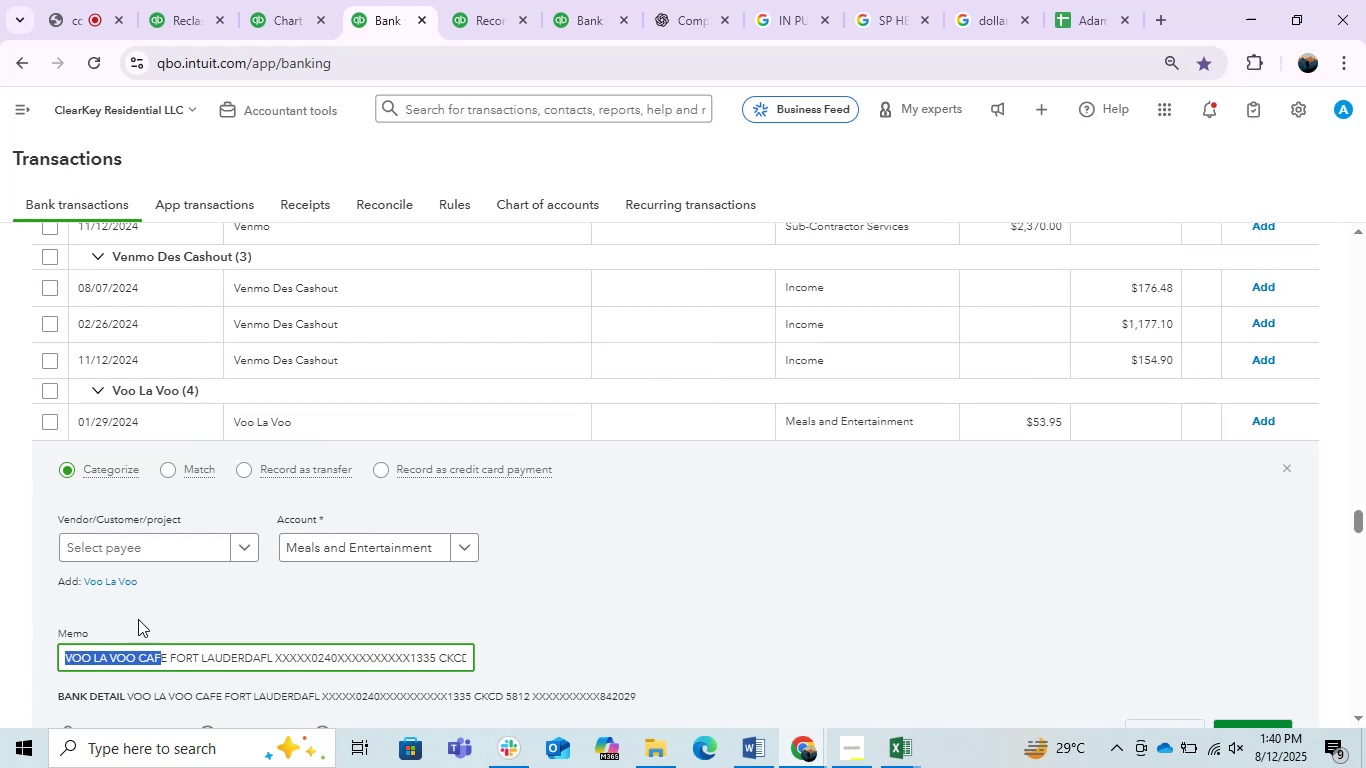 
key(Control+C)
 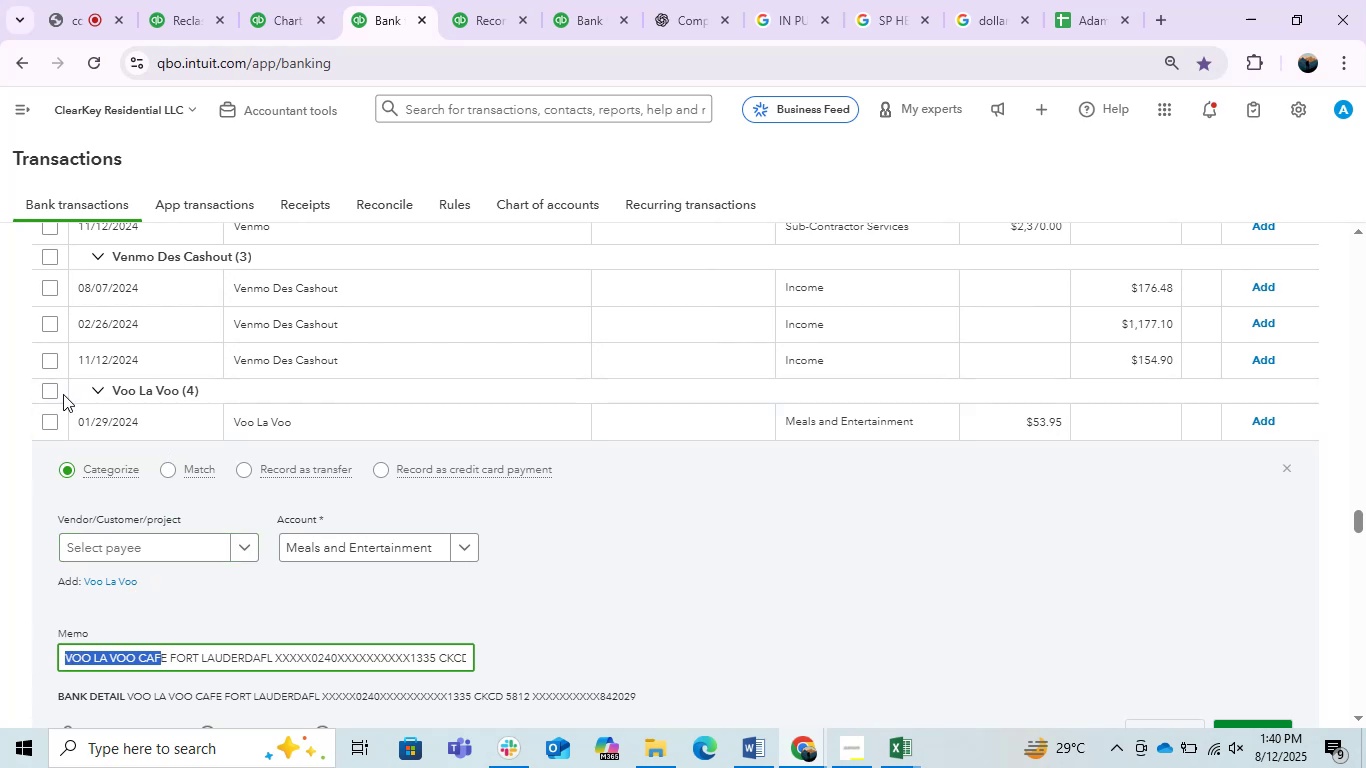 
left_click([49, 395])
 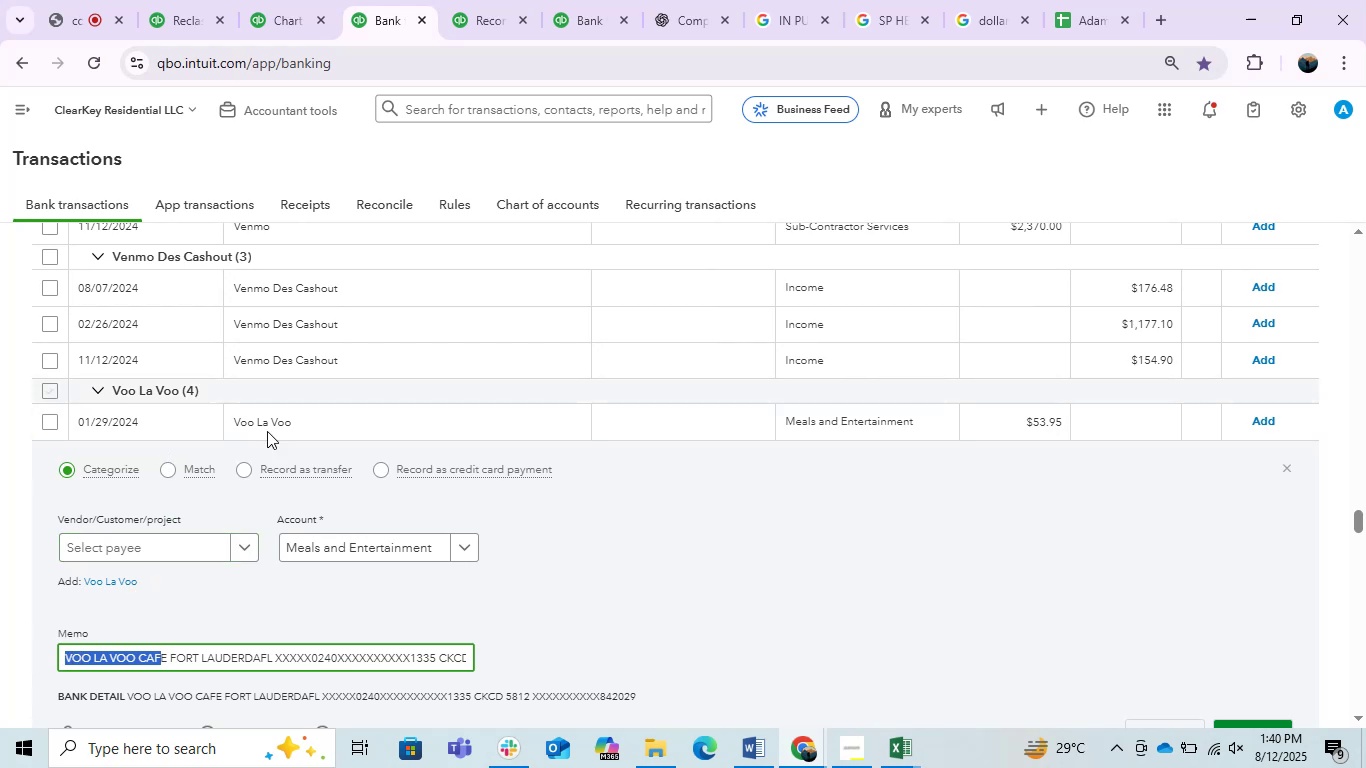 
mouse_move([348, 379])
 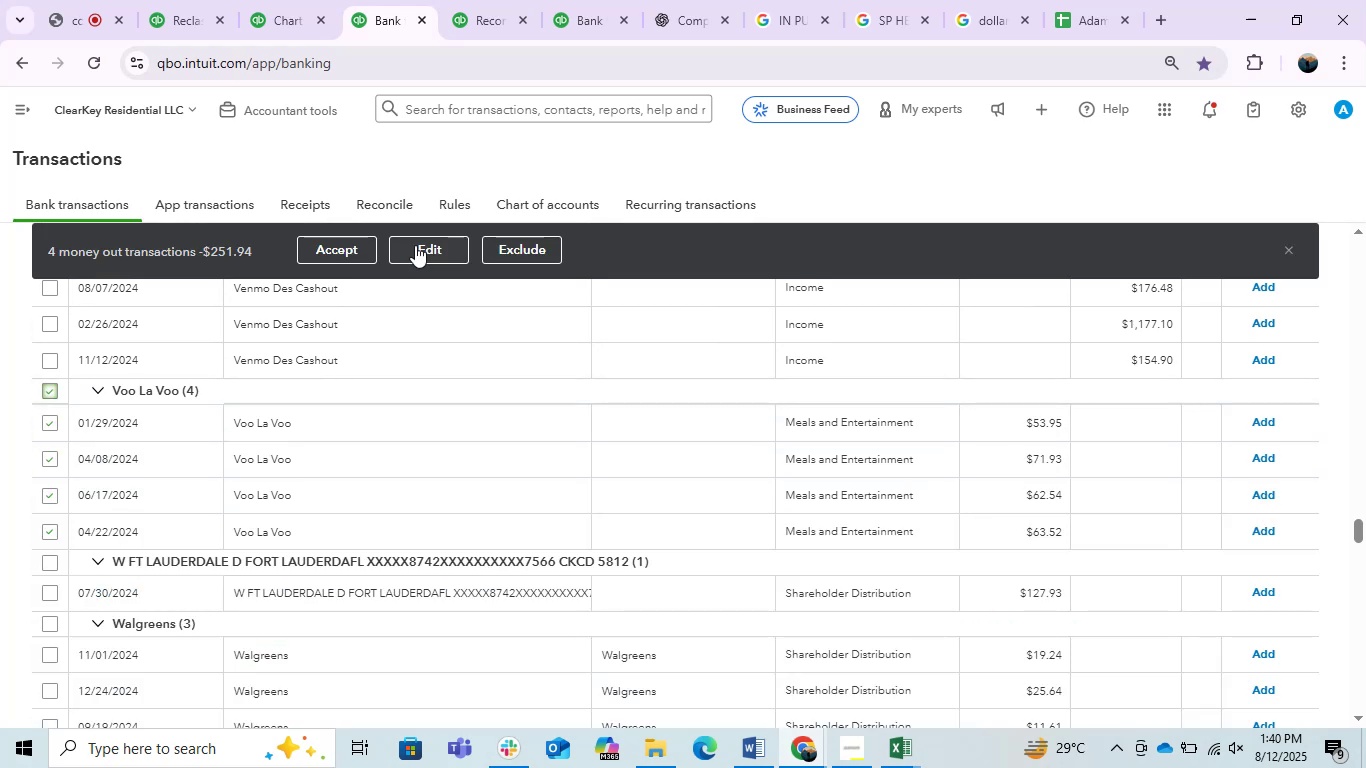 
left_click([420, 246])
 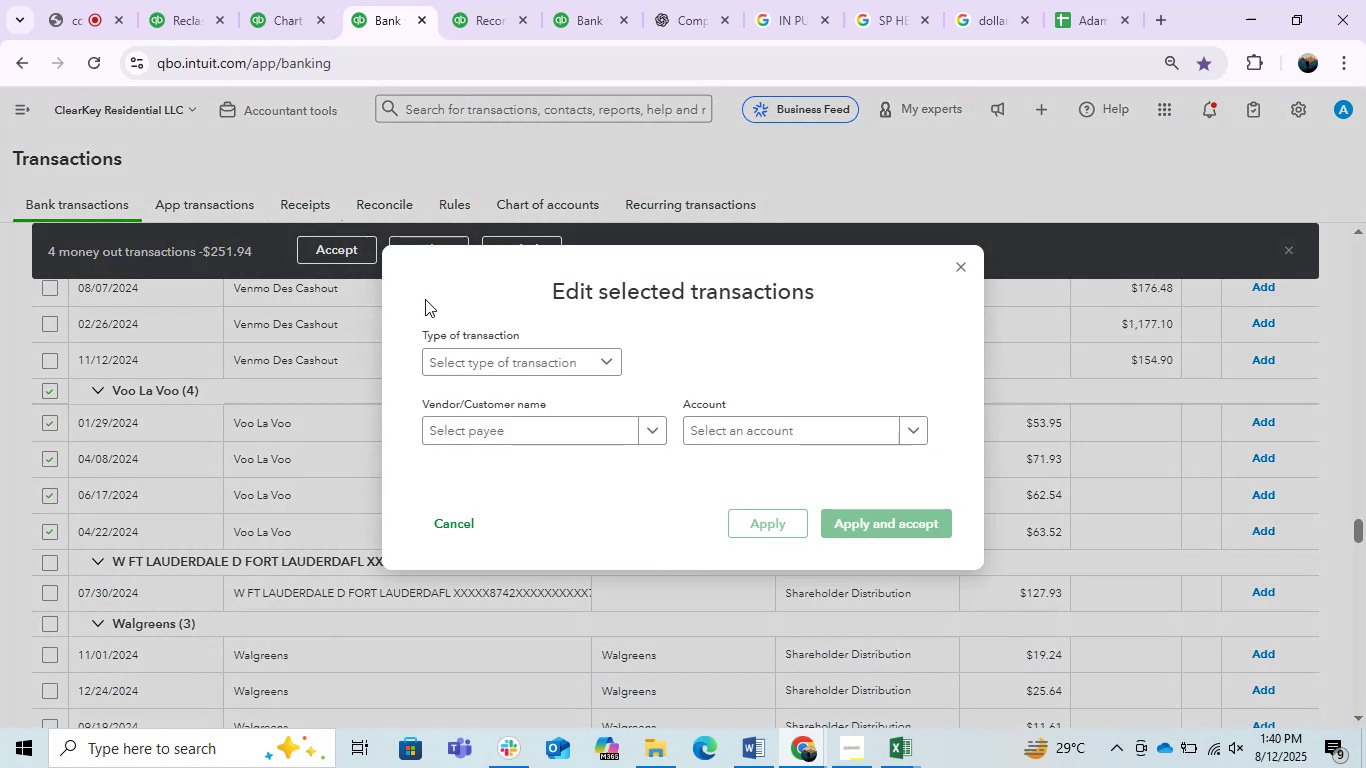 
left_click([477, 434])
 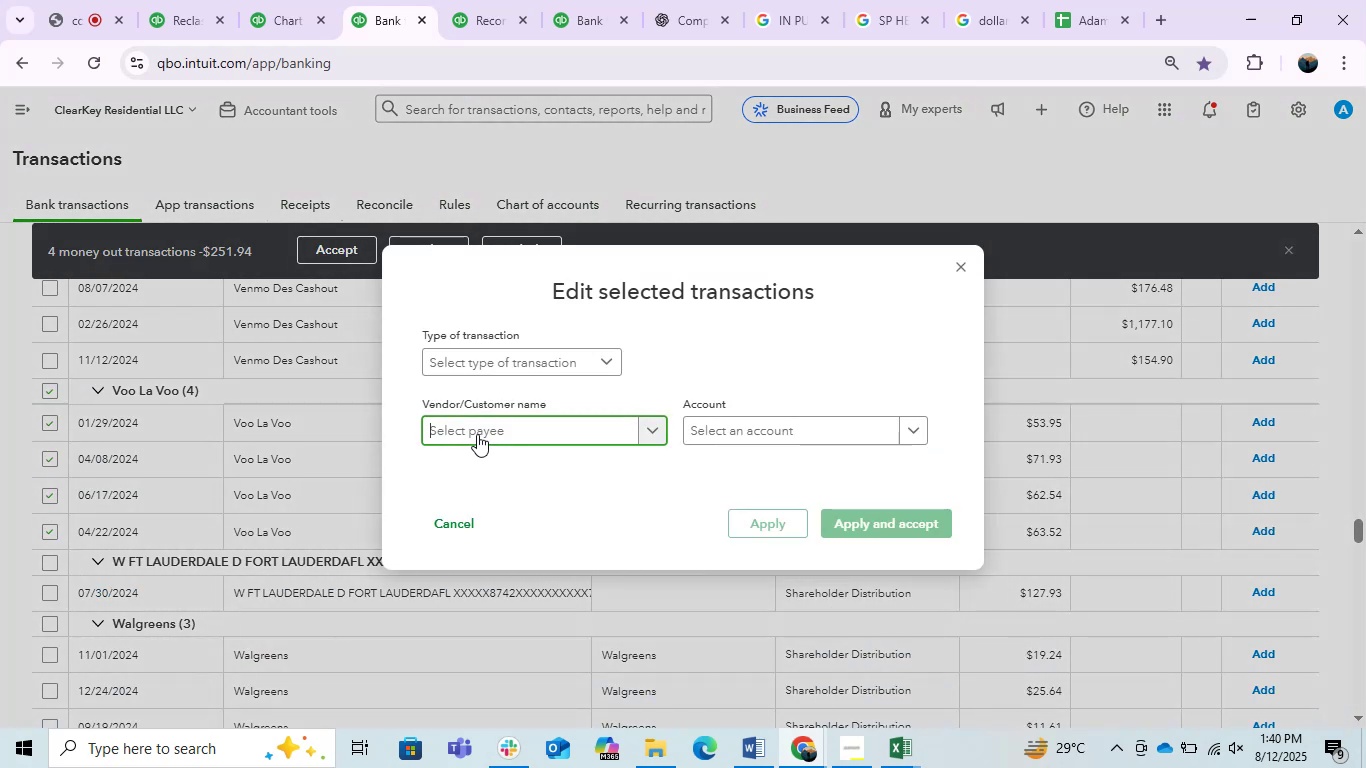 
key(Control+V)
 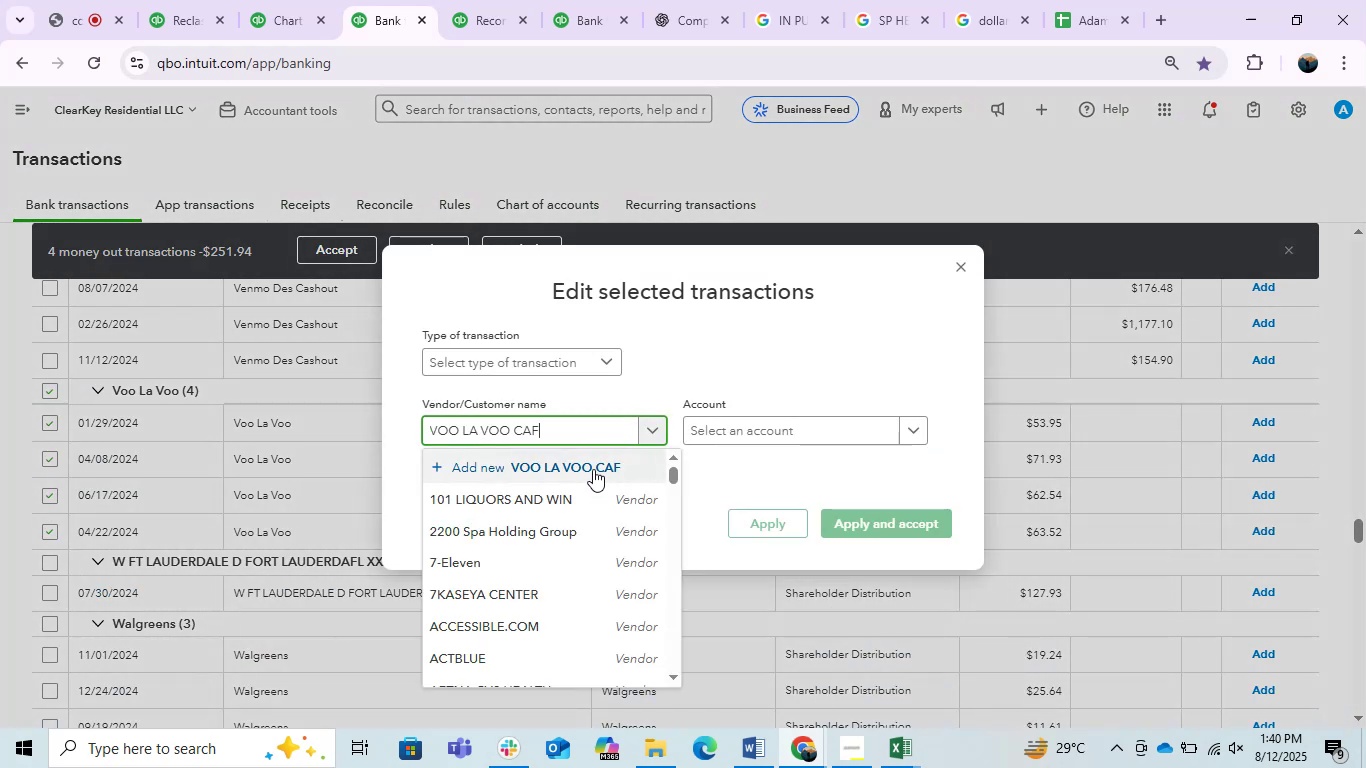 
left_click([593, 468])
 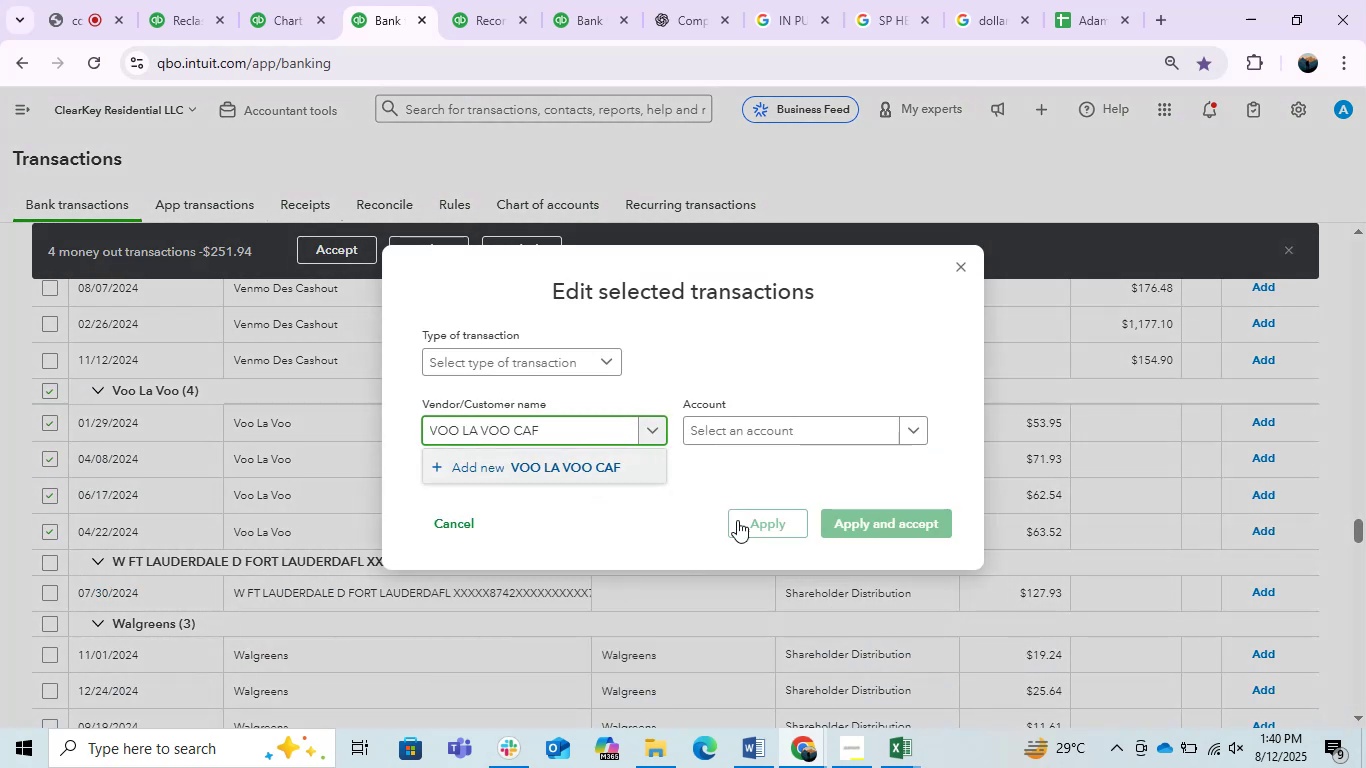 
mouse_move([881, 533])
 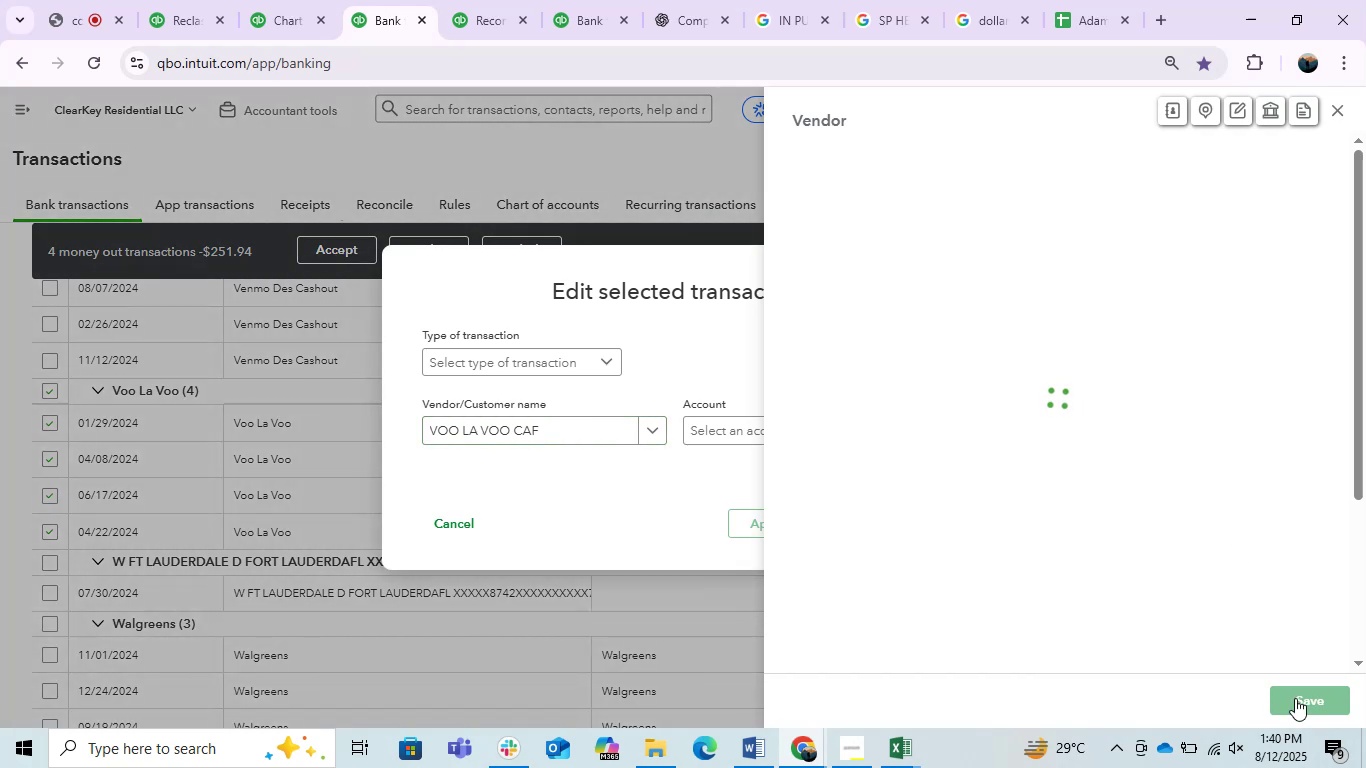 
left_click([1295, 698])
 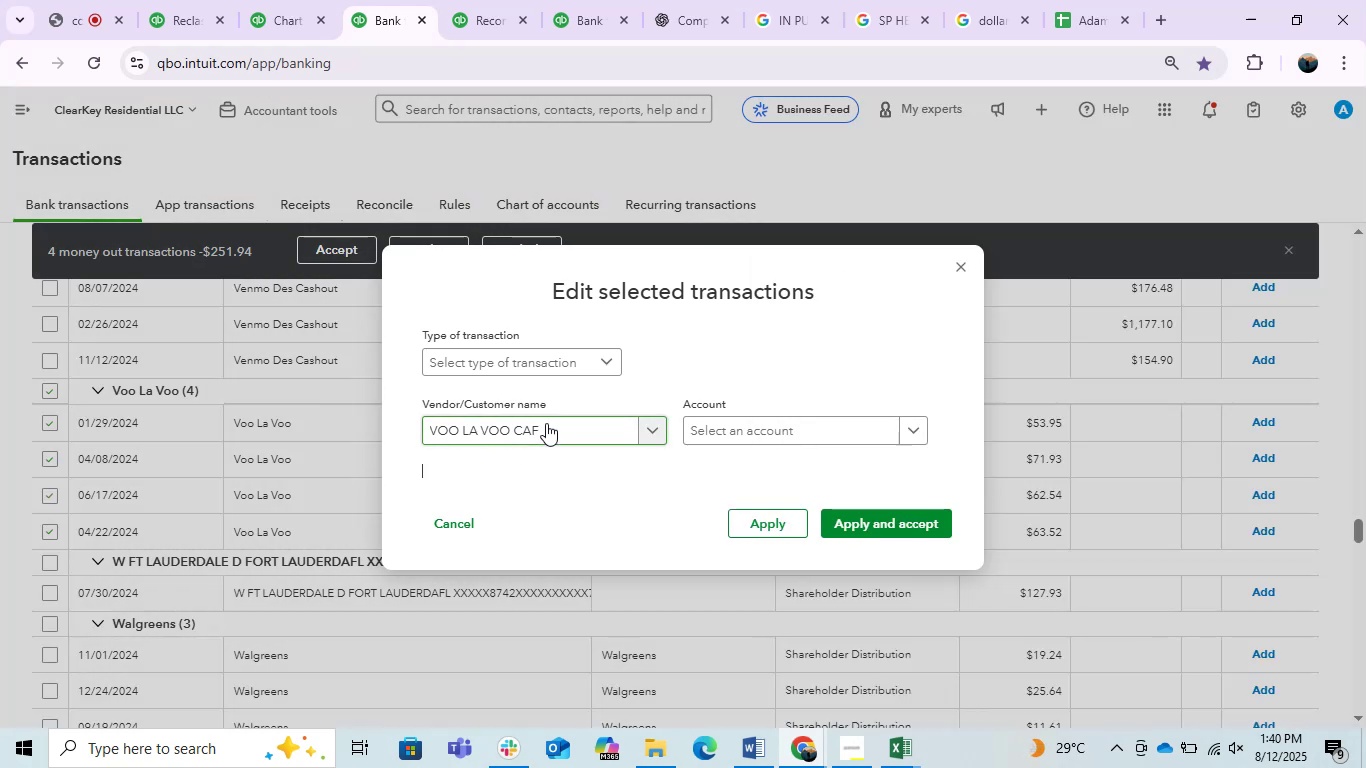 
left_click([534, 356])
 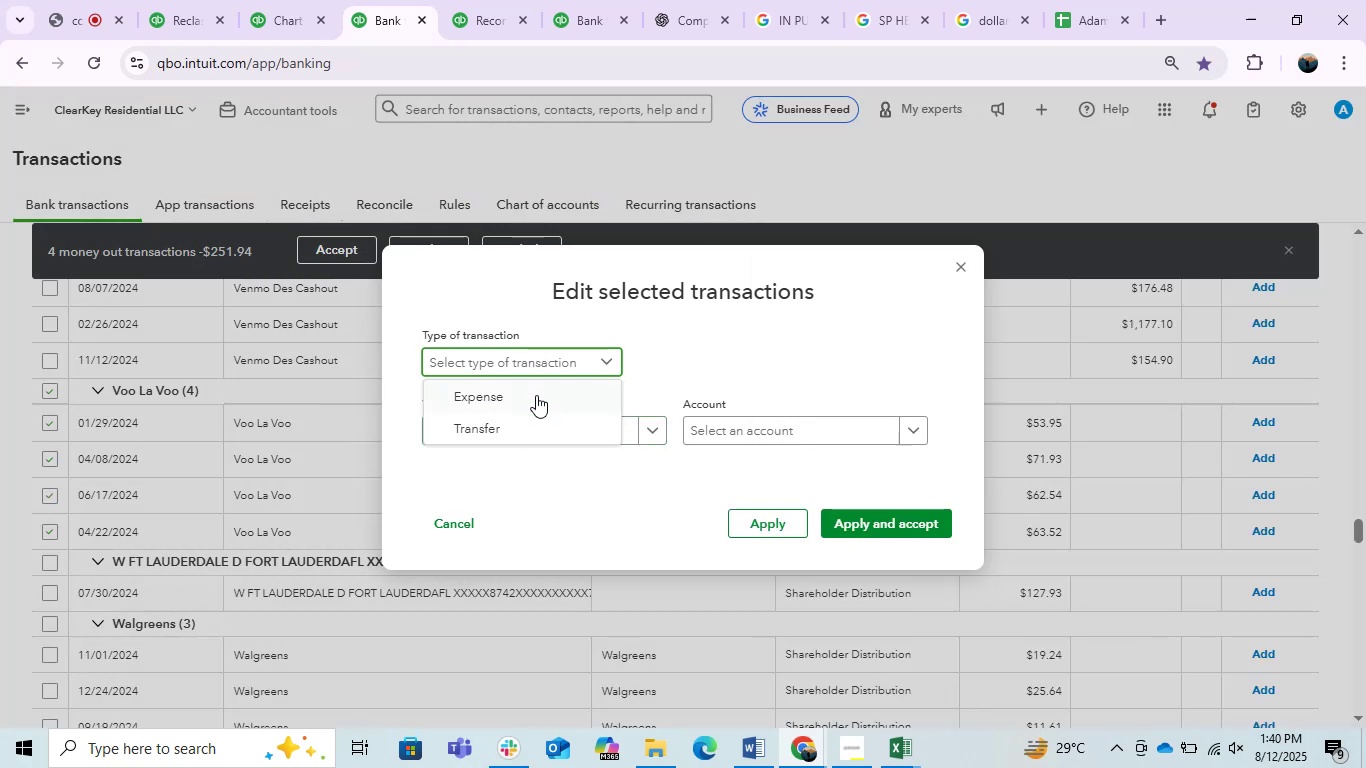 
left_click([536, 395])
 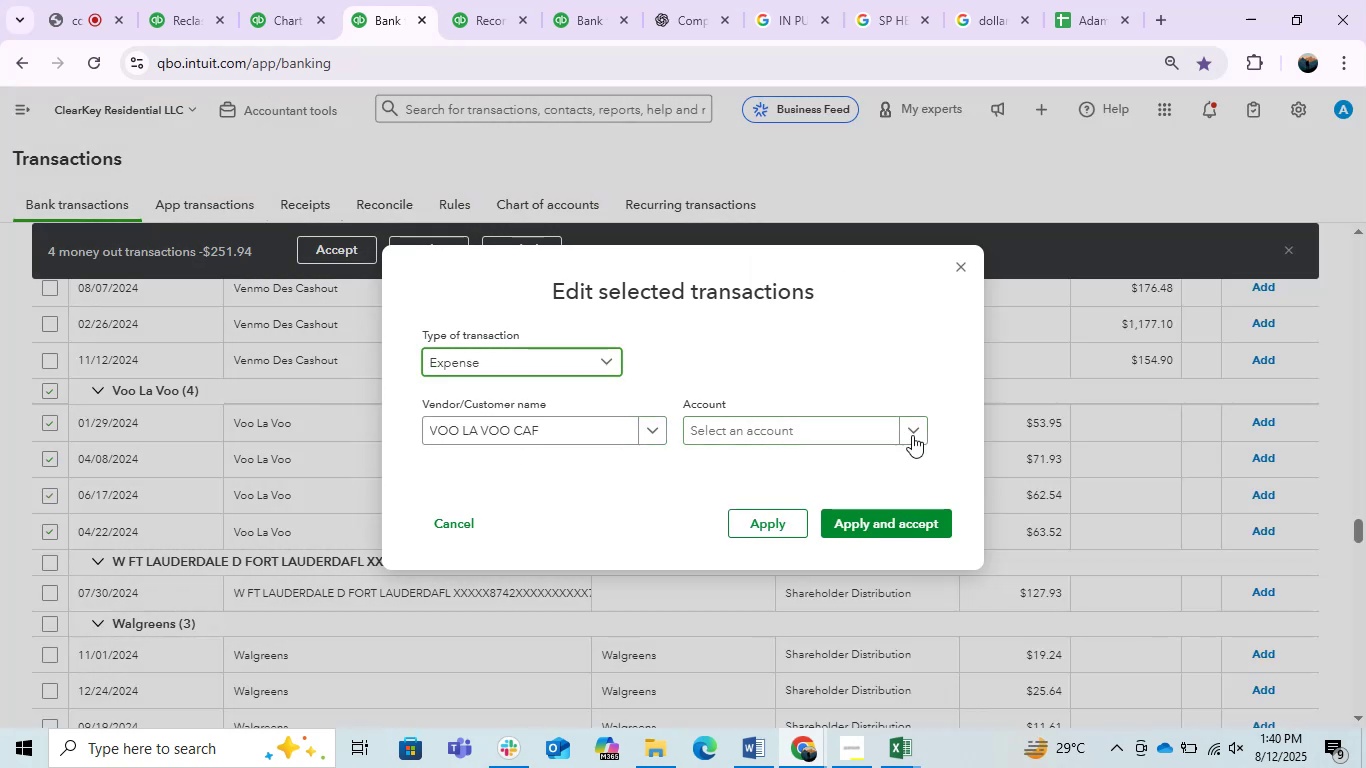 
left_click([863, 430])
 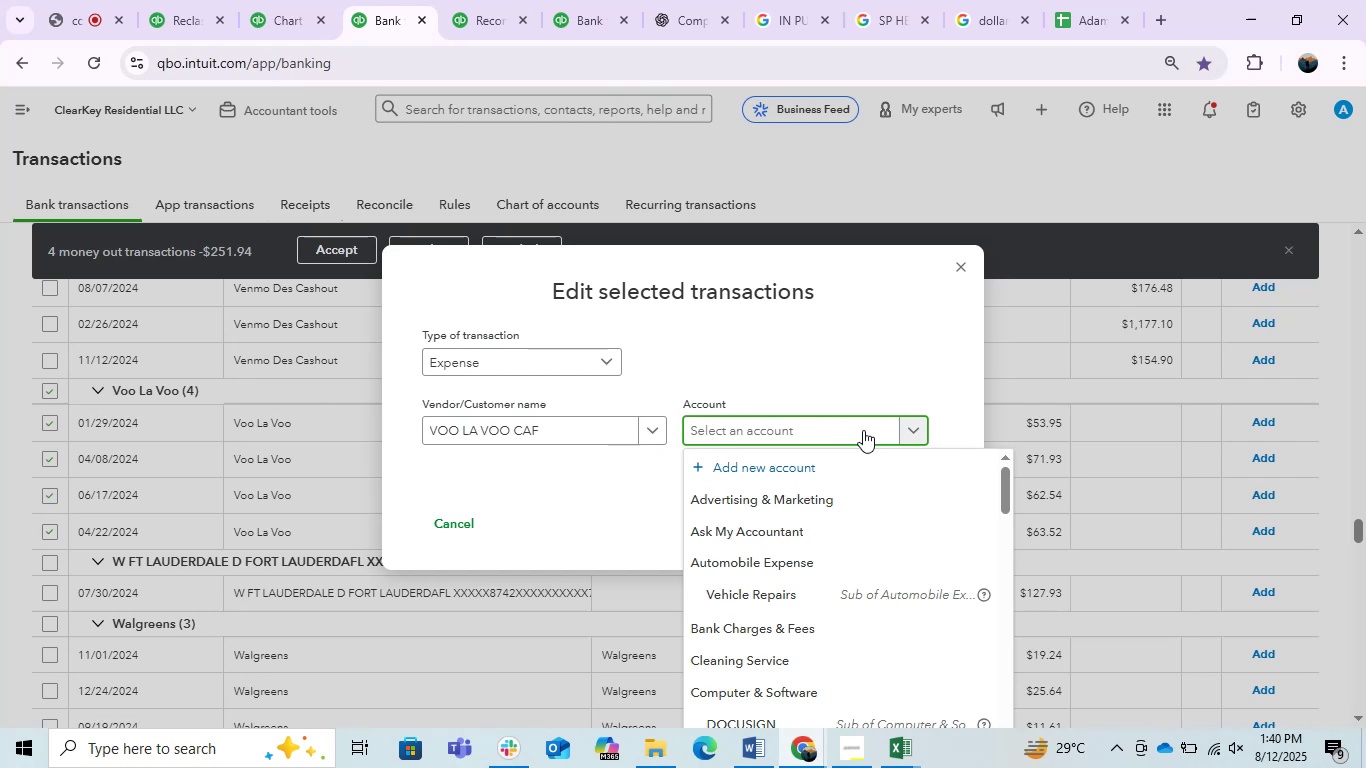 
wait(6.95)
 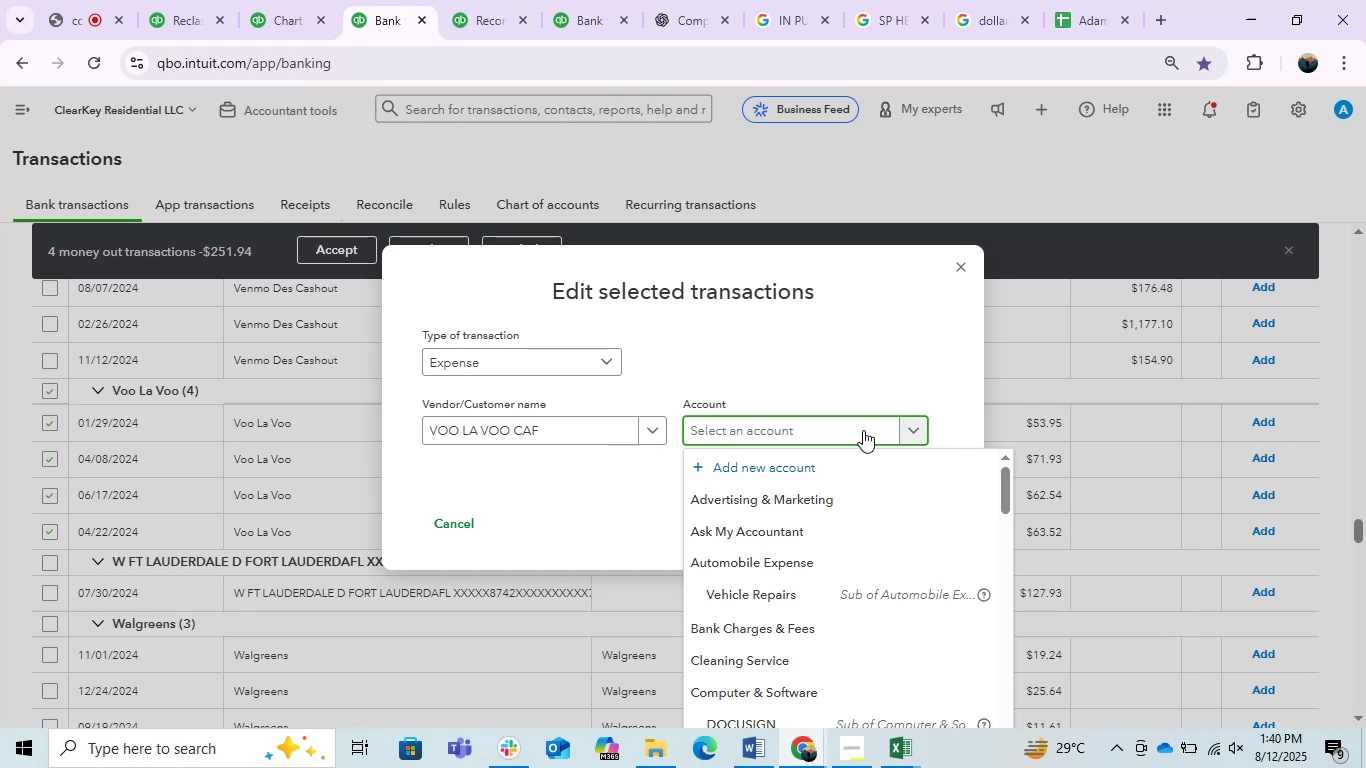 
type(mea)
 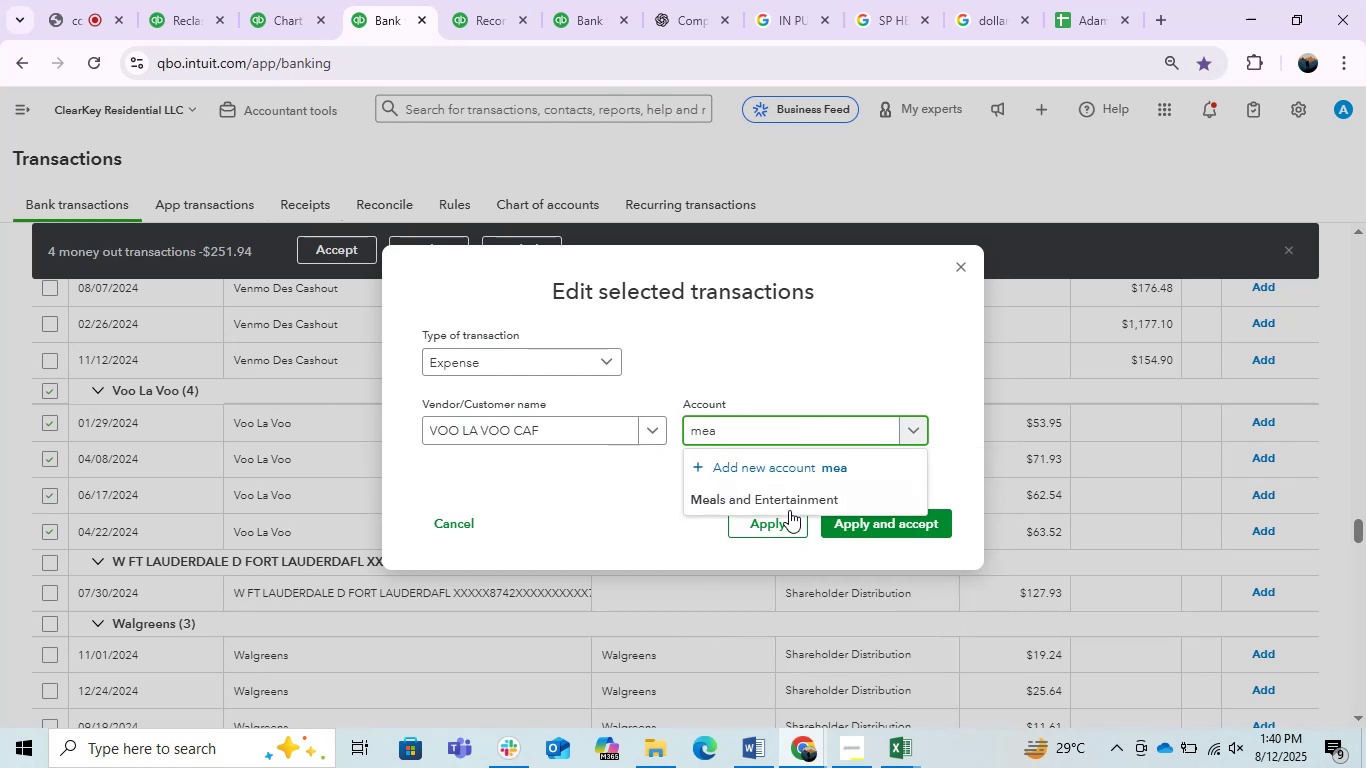 
left_click([785, 499])
 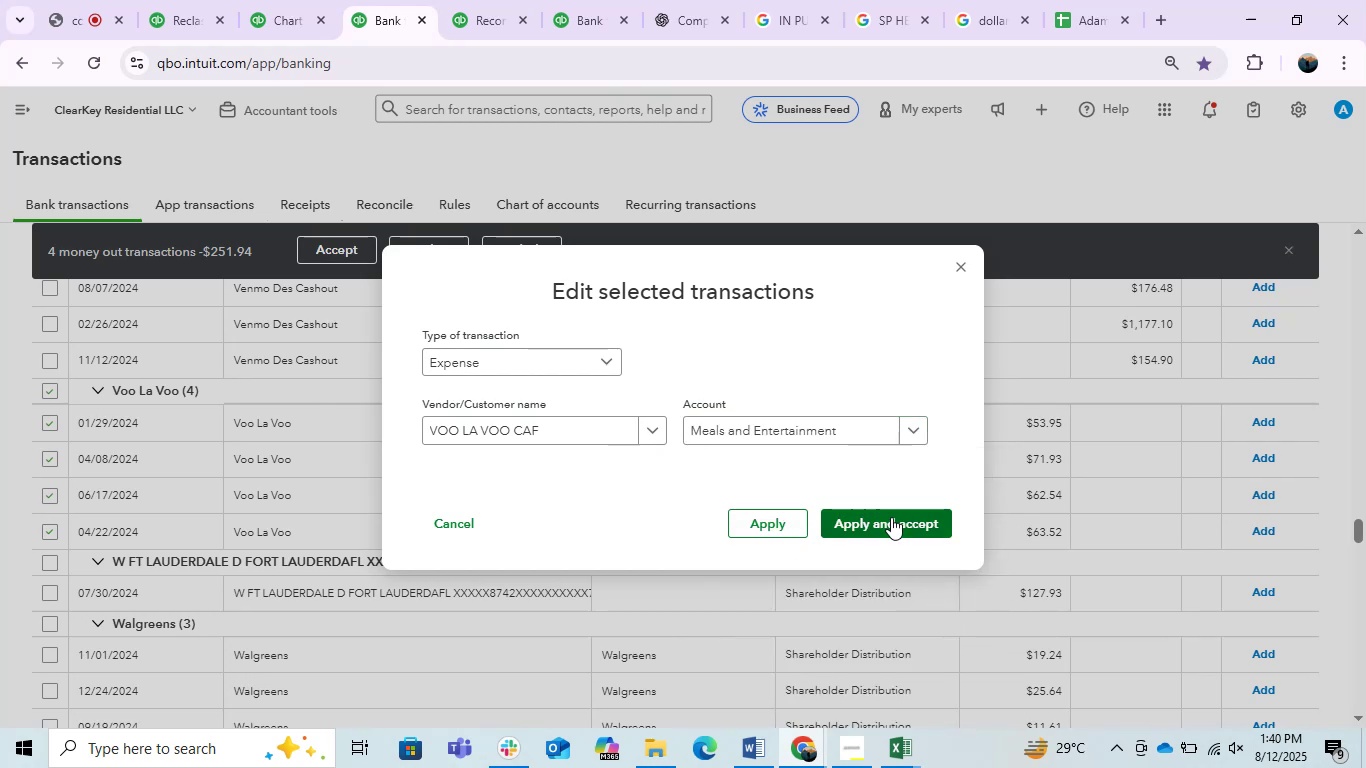 
left_click([891, 517])
 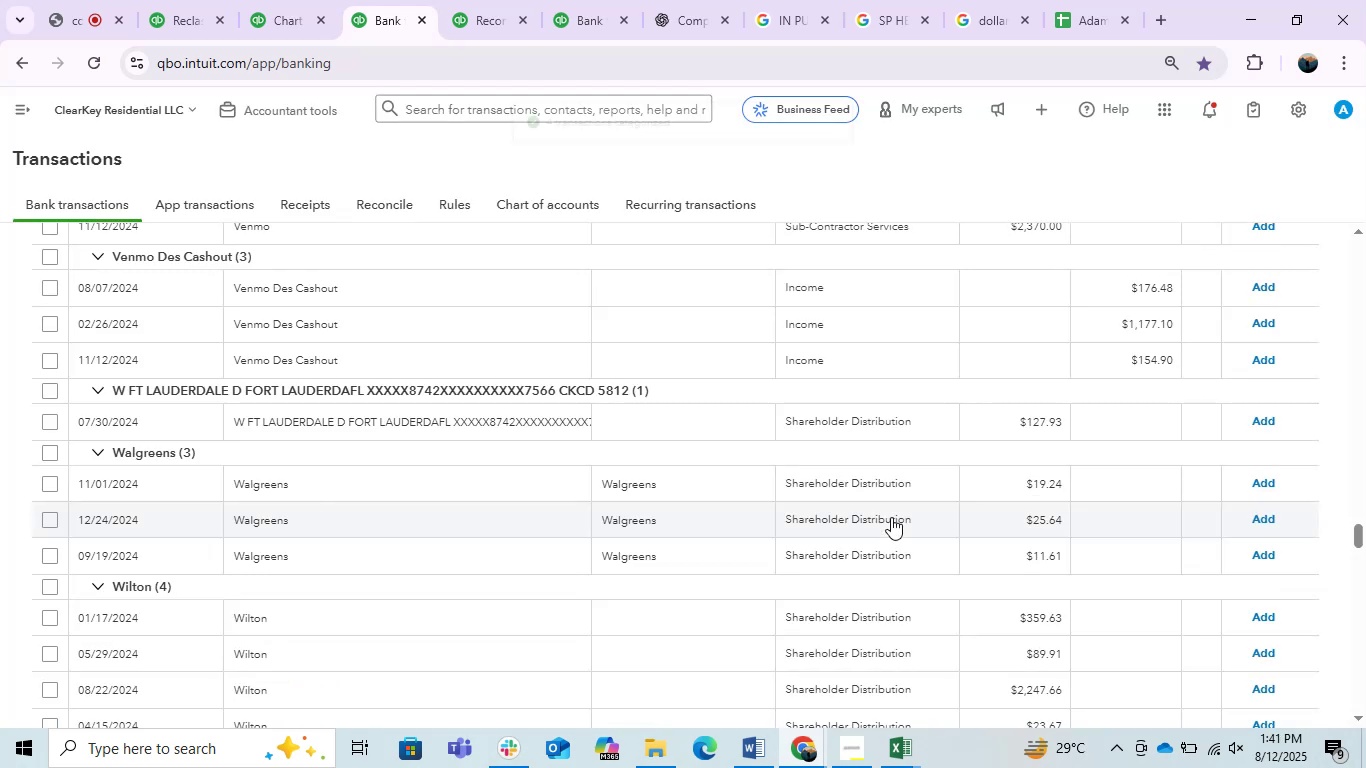 
scroll: coordinate [821, 521], scroll_direction: down, amount: 1.0
 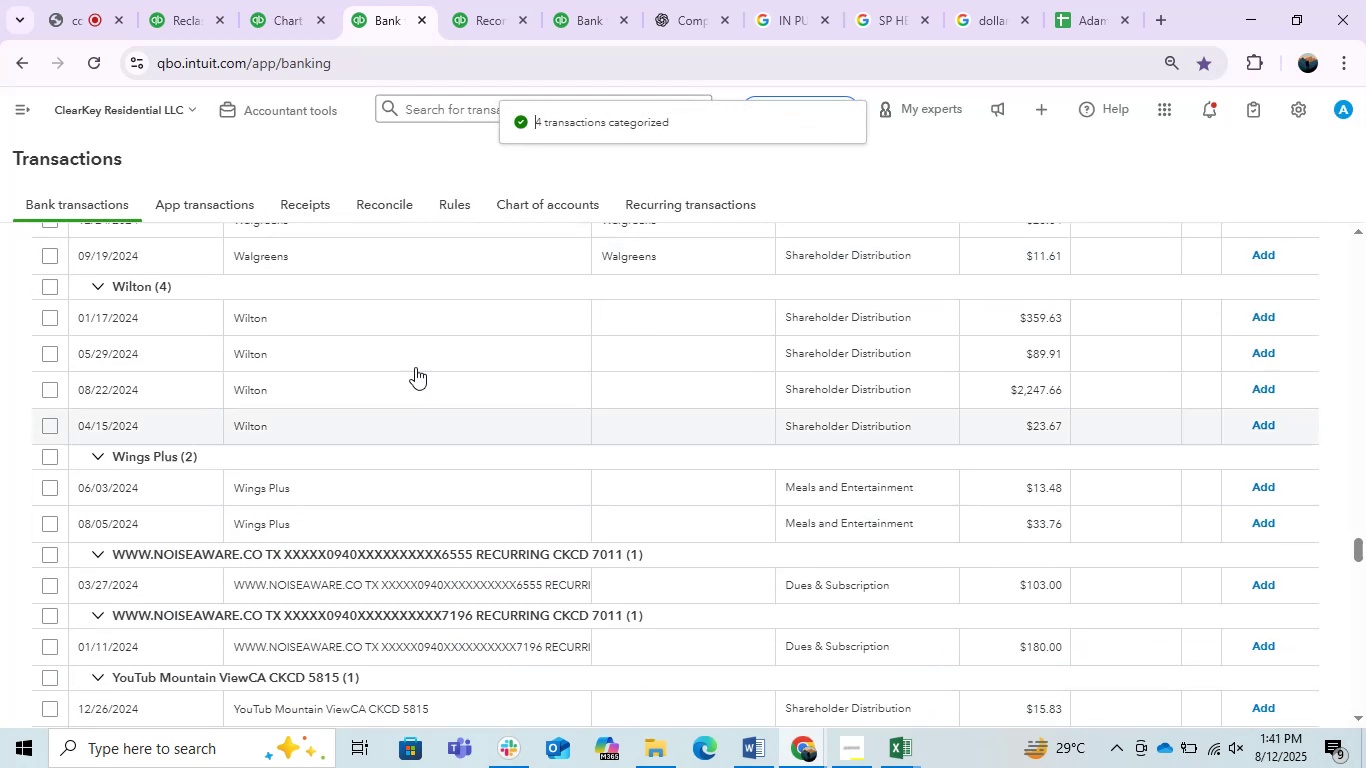 
left_click([416, 325])
 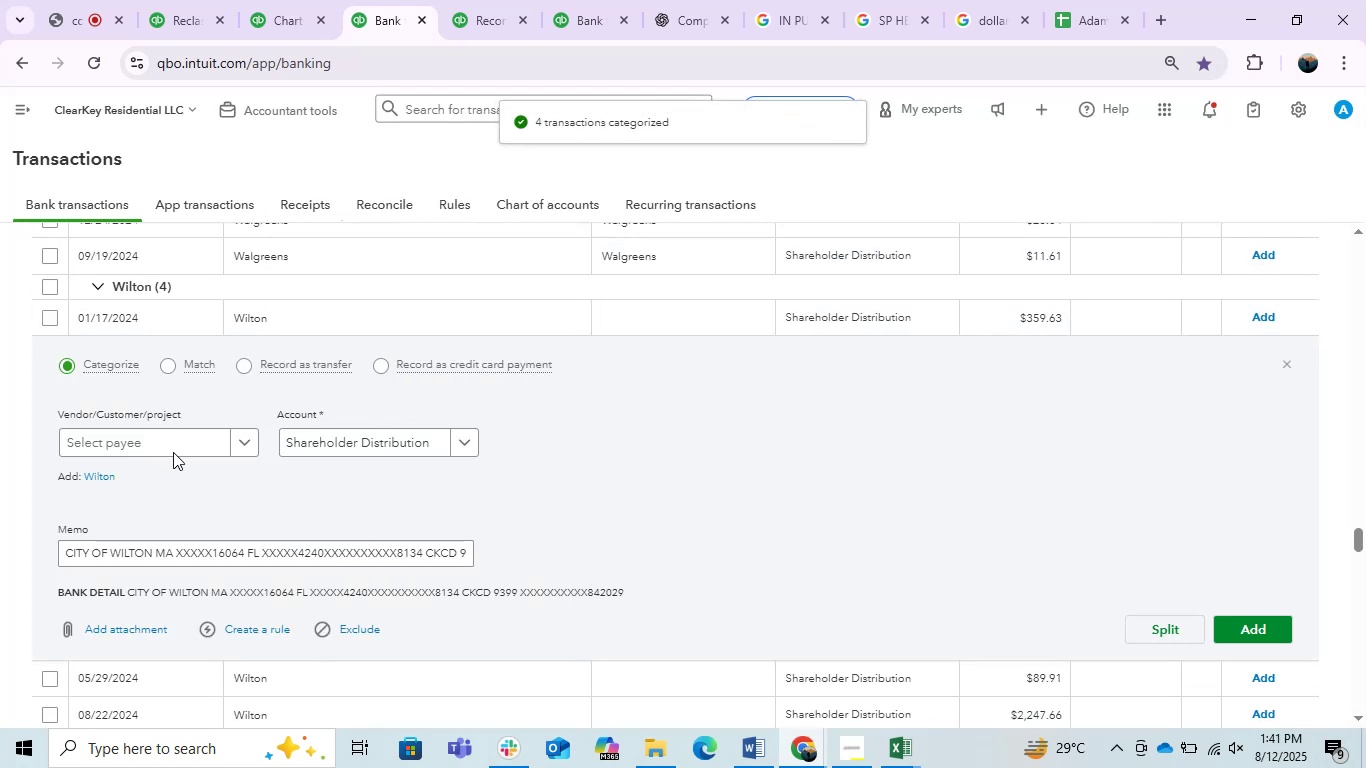 
left_click([174, 547])
 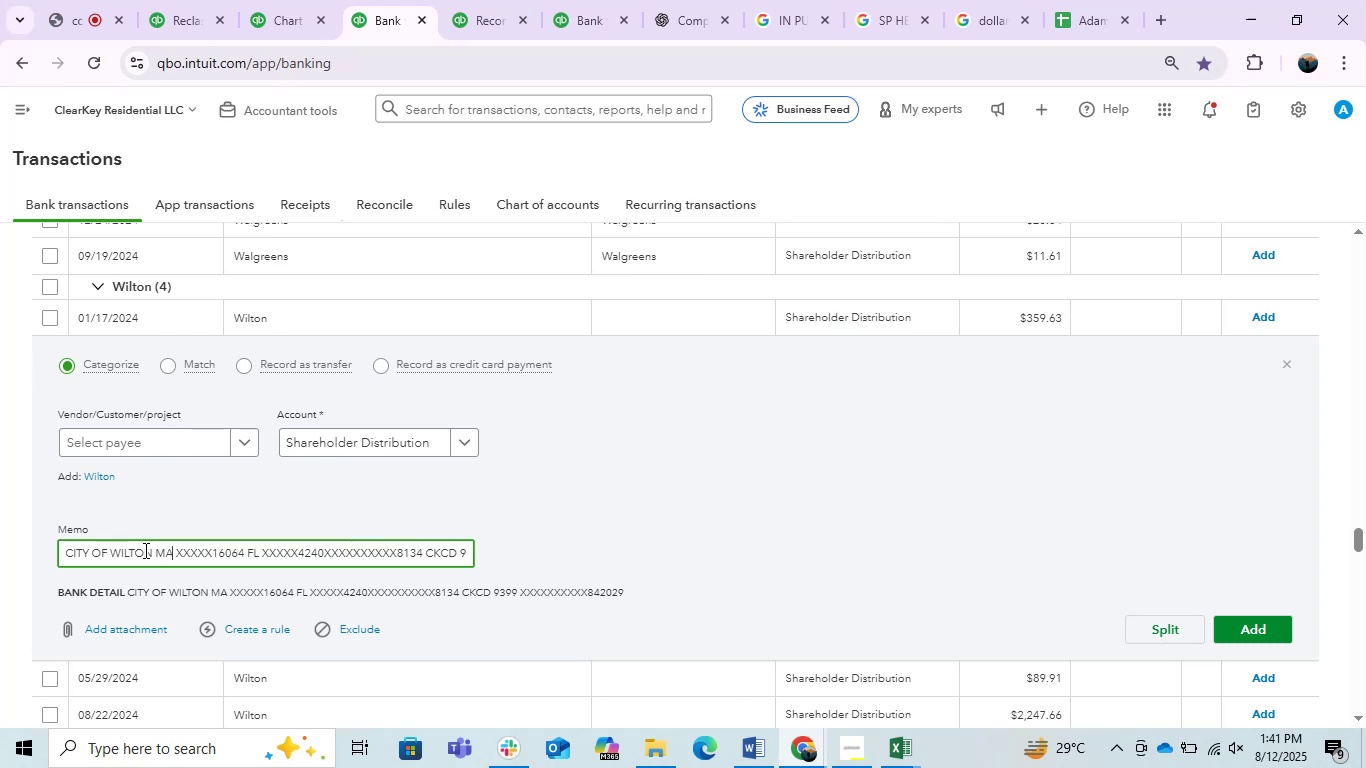 
left_click_drag(start_coordinate=[153, 554], to_coordinate=[0, 554])
 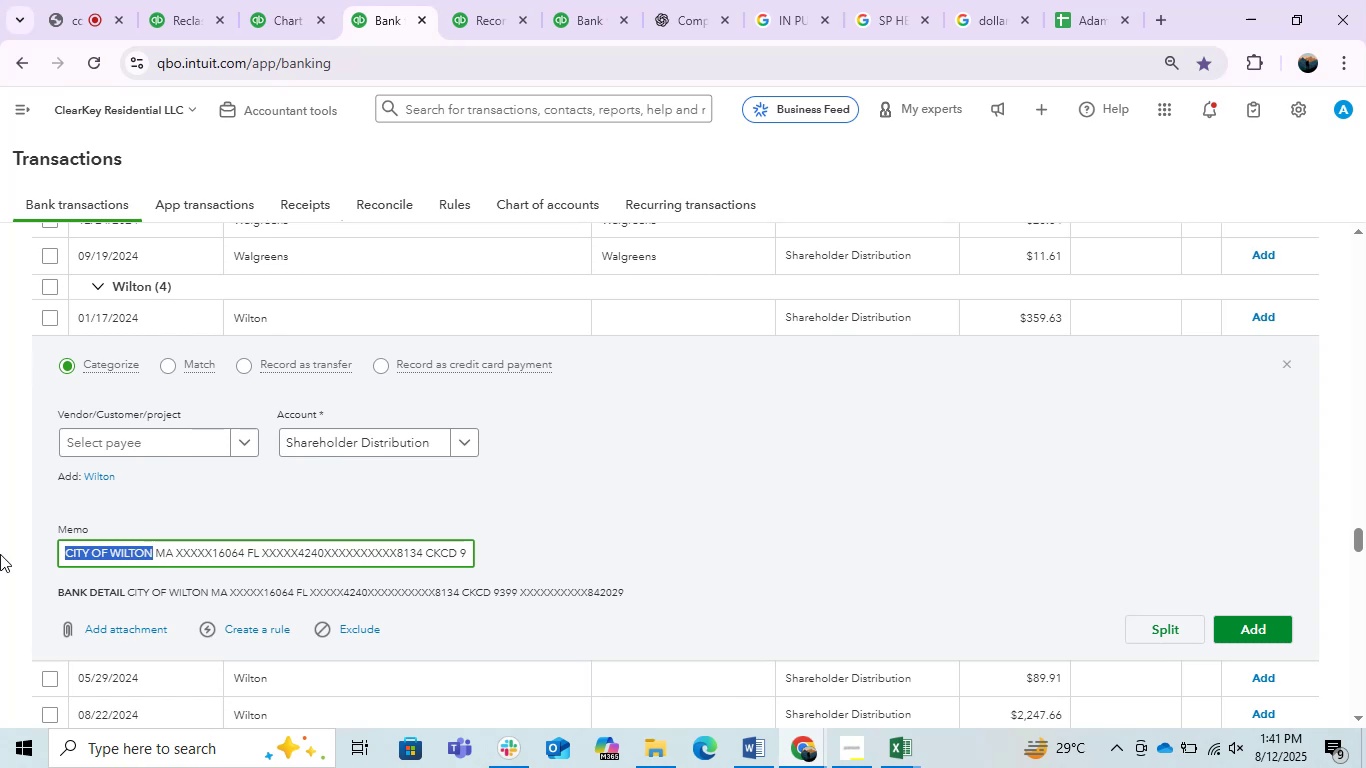 
key(Control+C)
 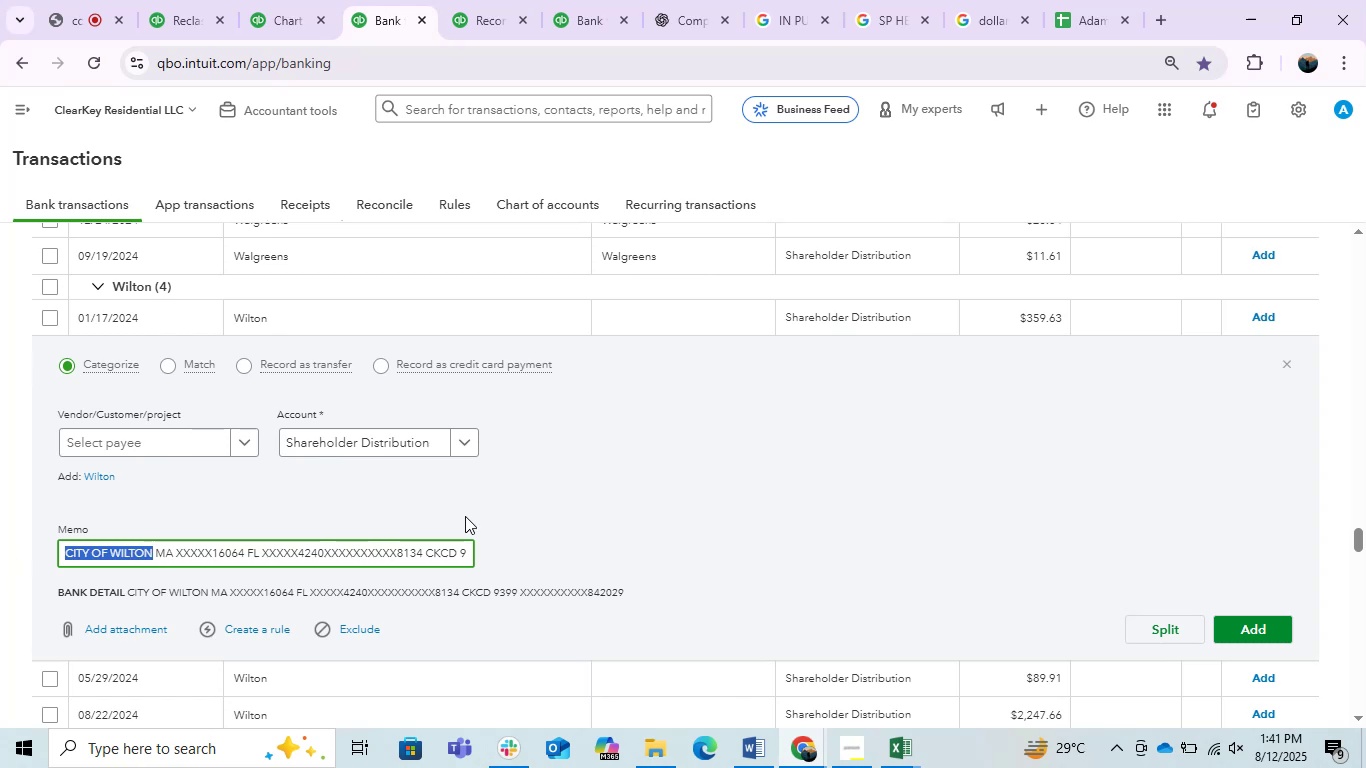 
key(Control+C)
 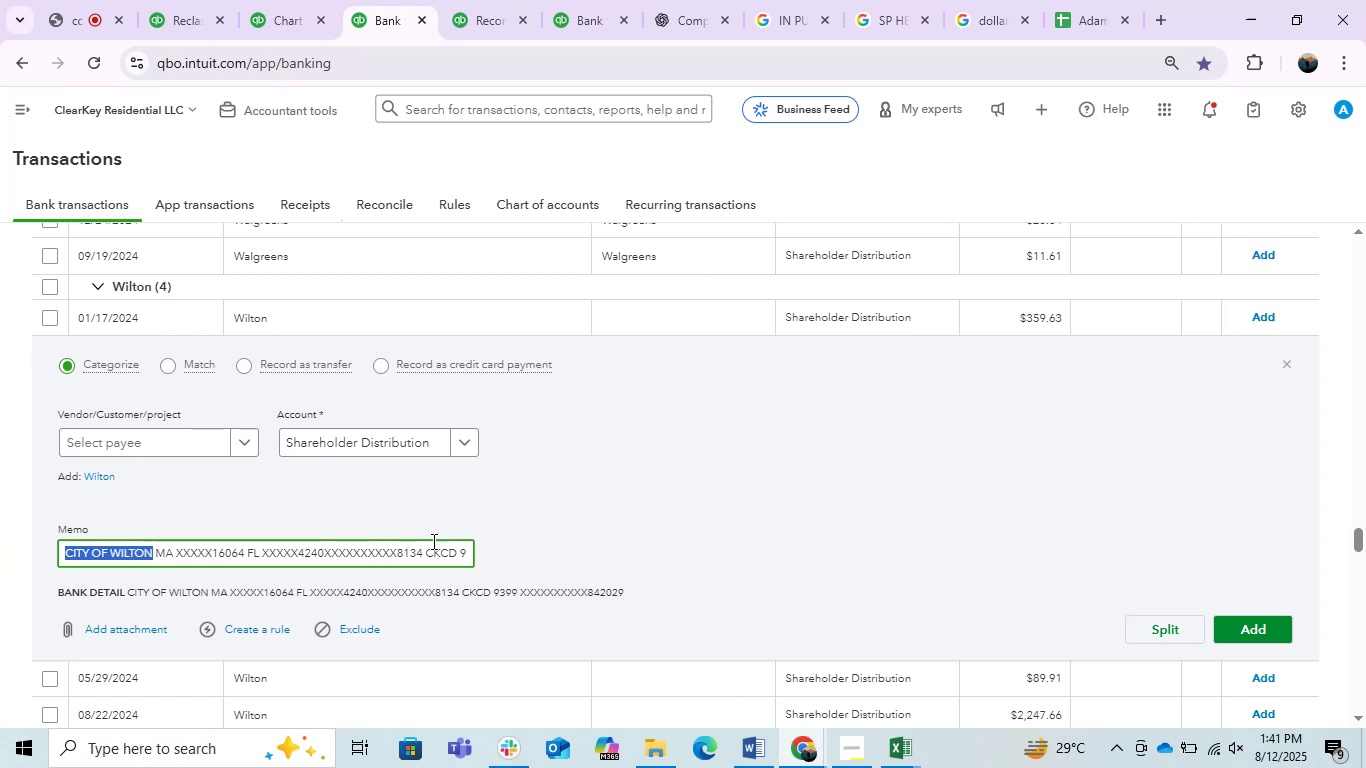 
key(Control+C)
 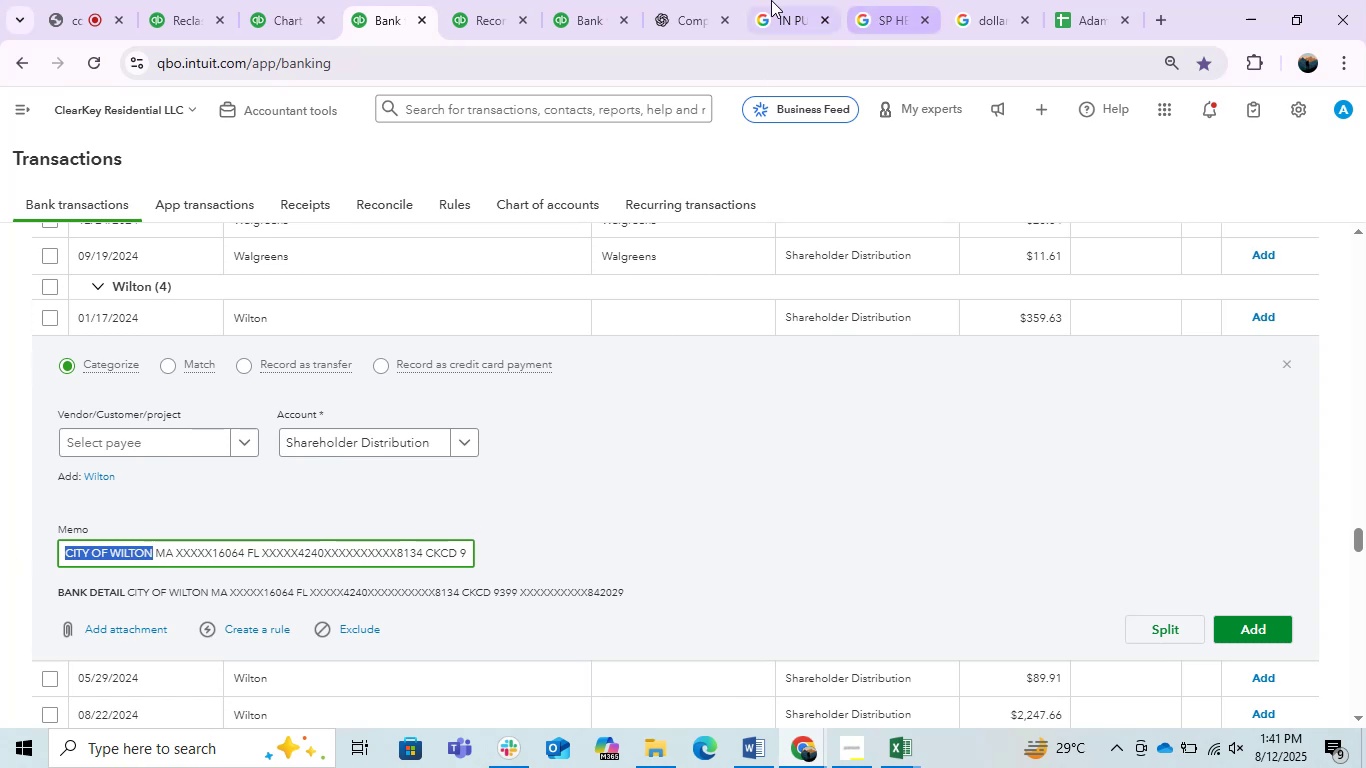 
left_click([779, 0])
 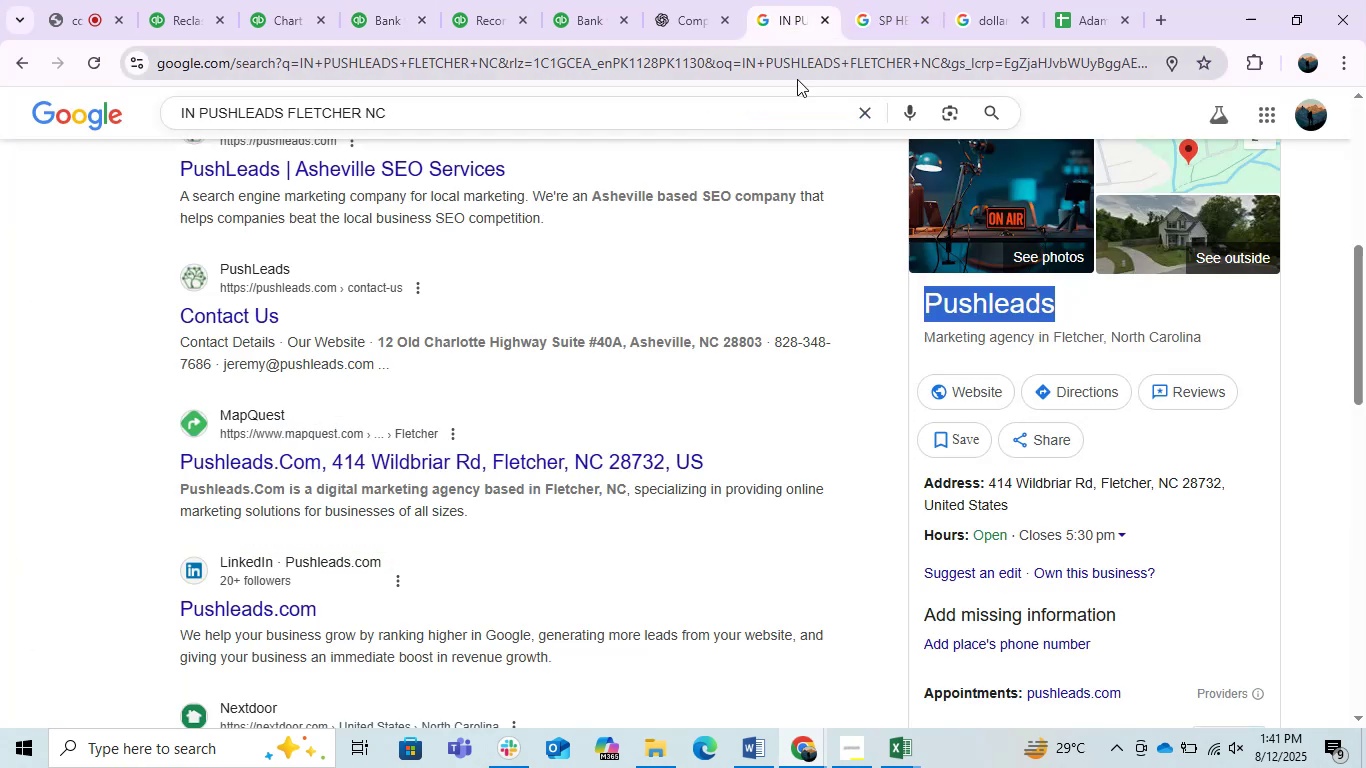 
key(Control+ControlLeft)
 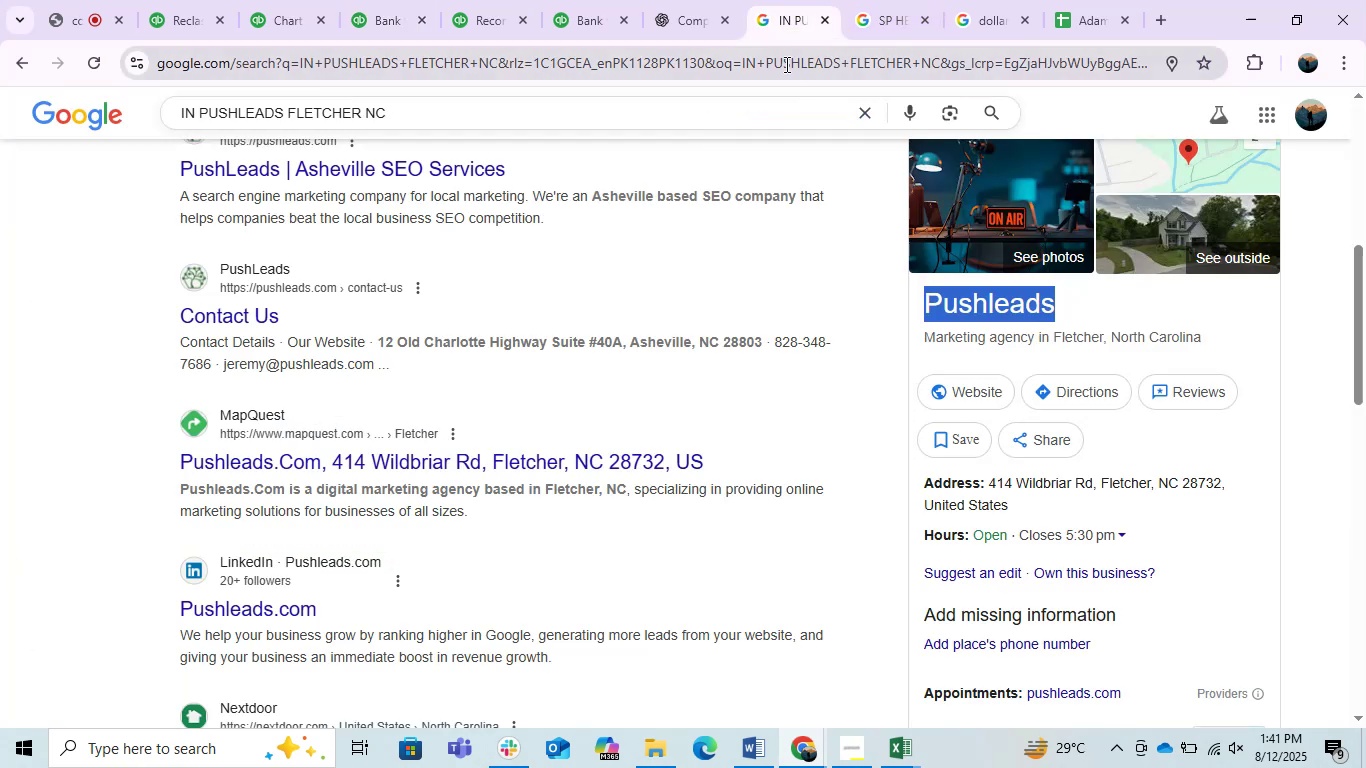 
key(Control+V)
 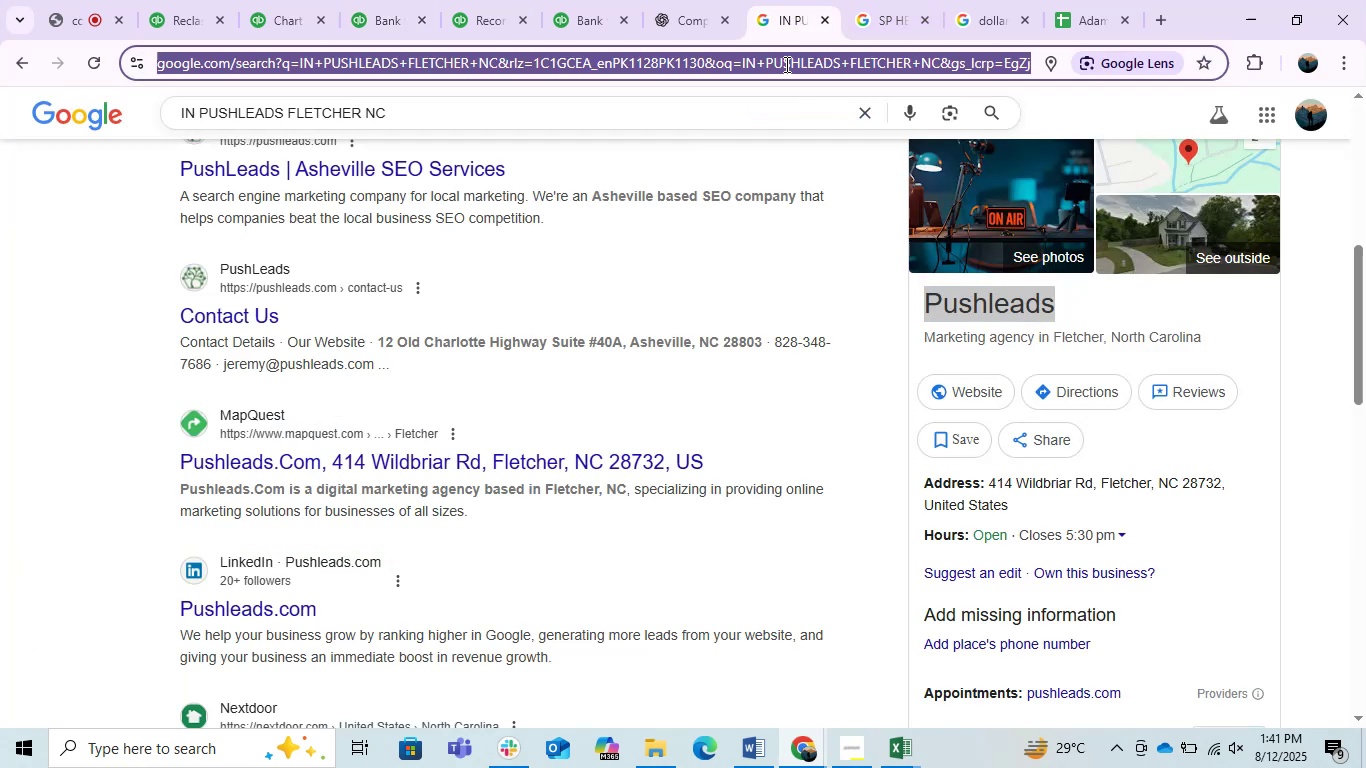 
left_click([785, 64])
 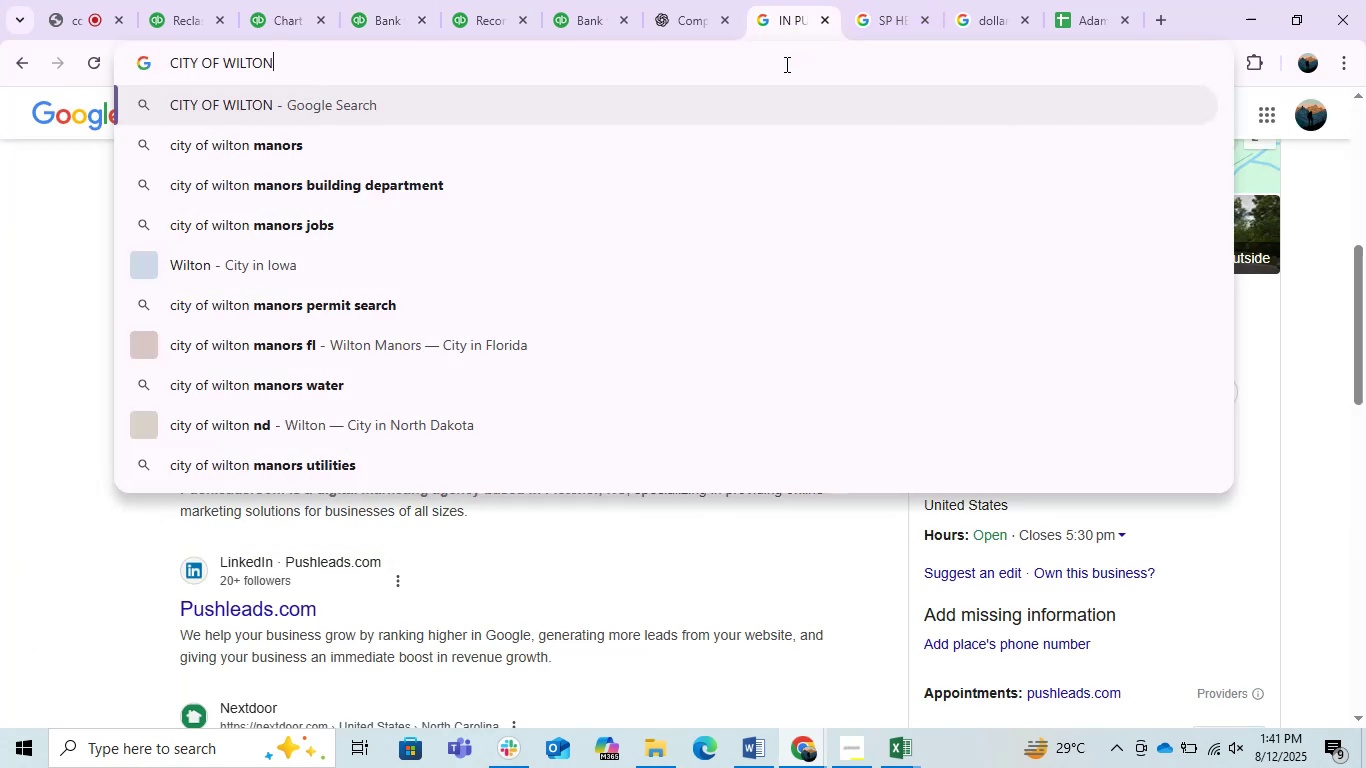 
key(Enter)
 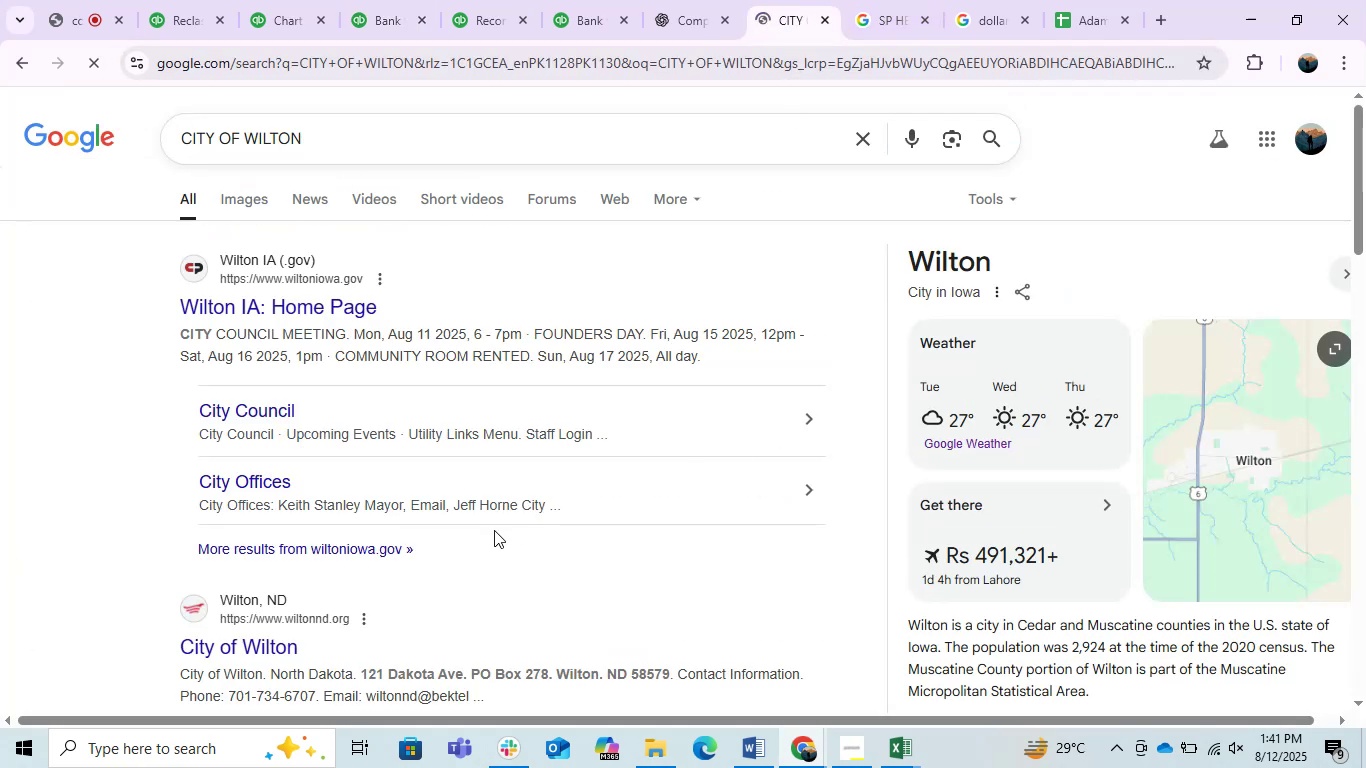 
scroll: coordinate [494, 530], scroll_direction: down, amount: 1.0
 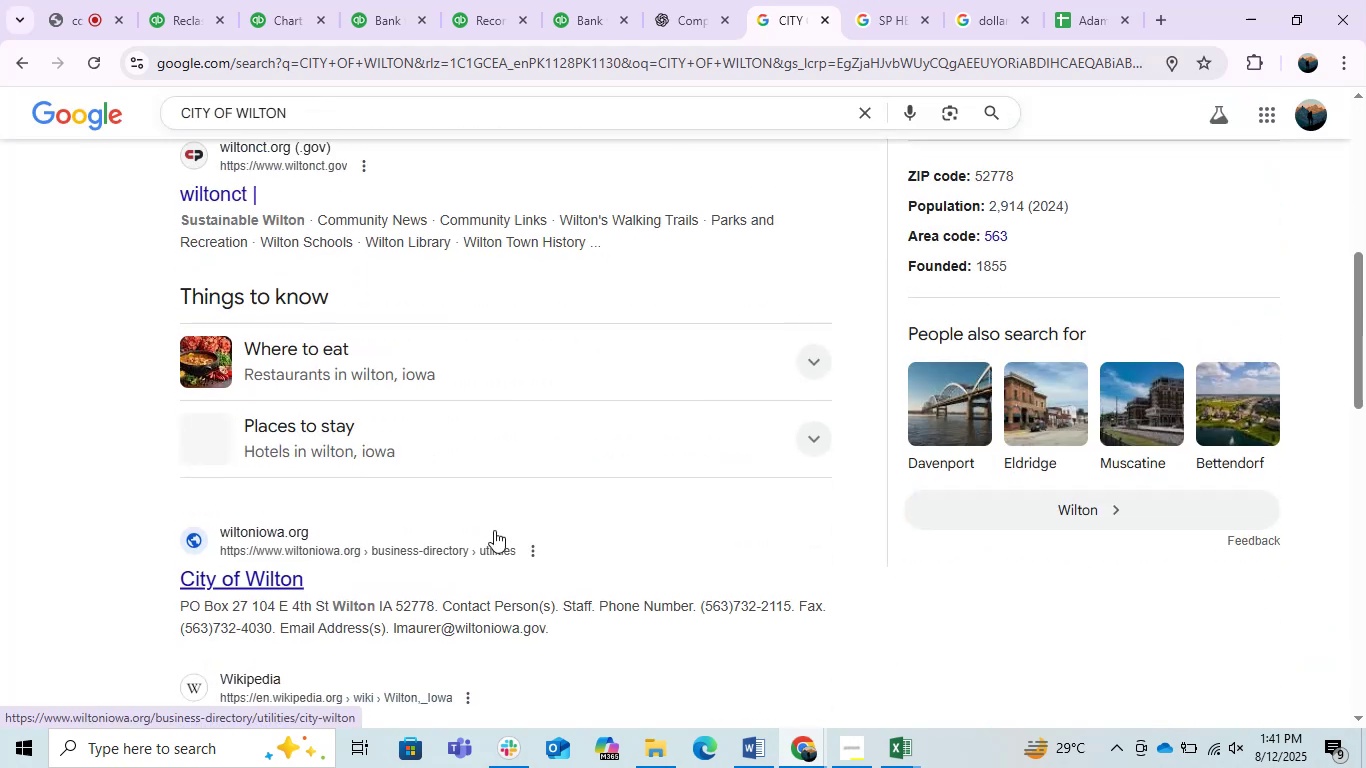 
scroll: coordinate [527, 504], scroll_direction: up, amount: 3.0
 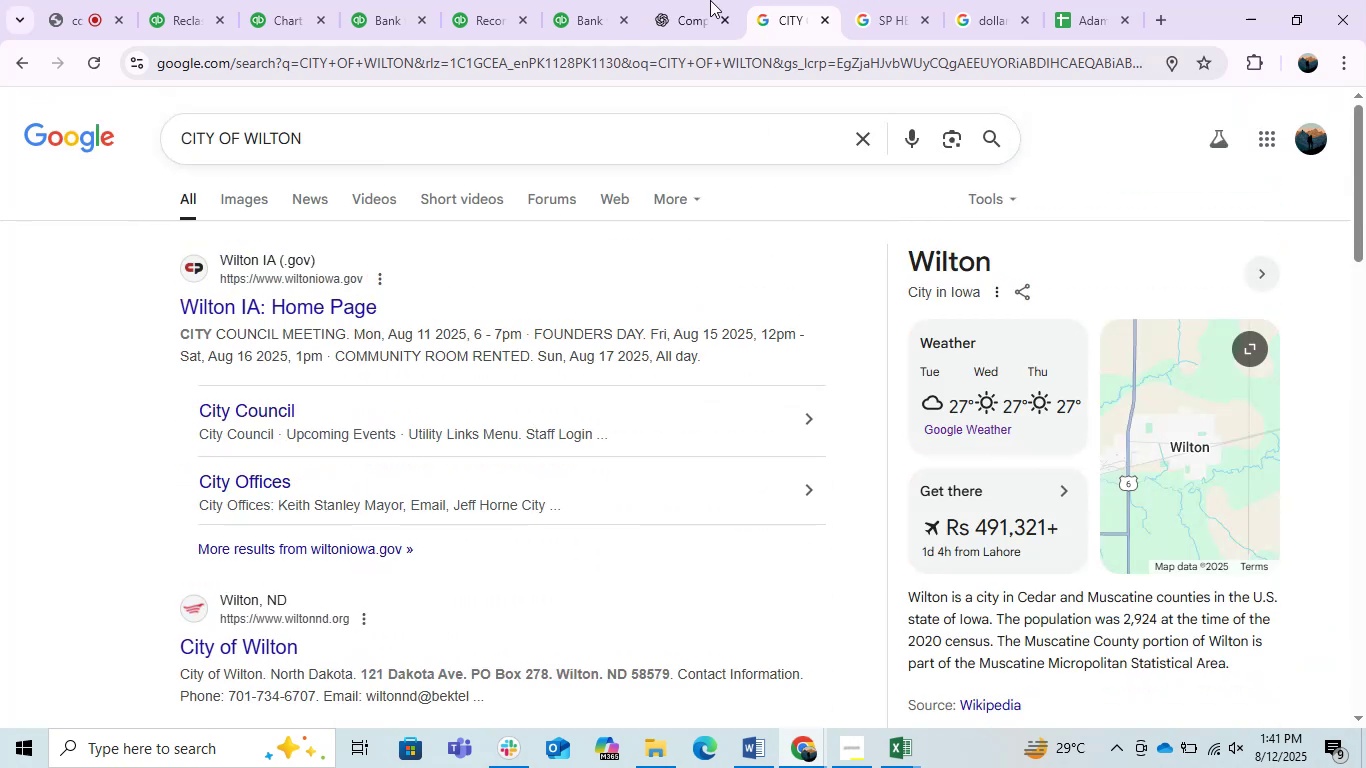 
left_click([696, 0])
 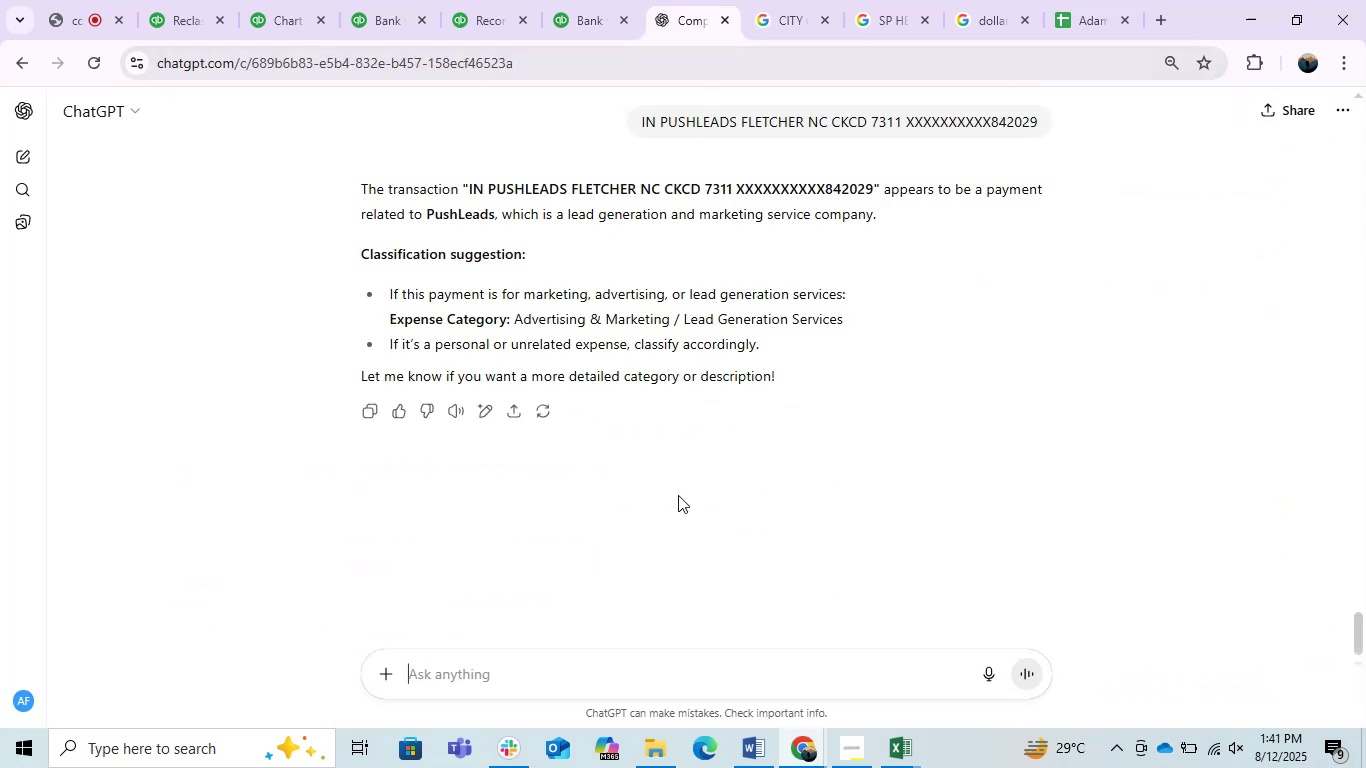 
key(Control+V)
 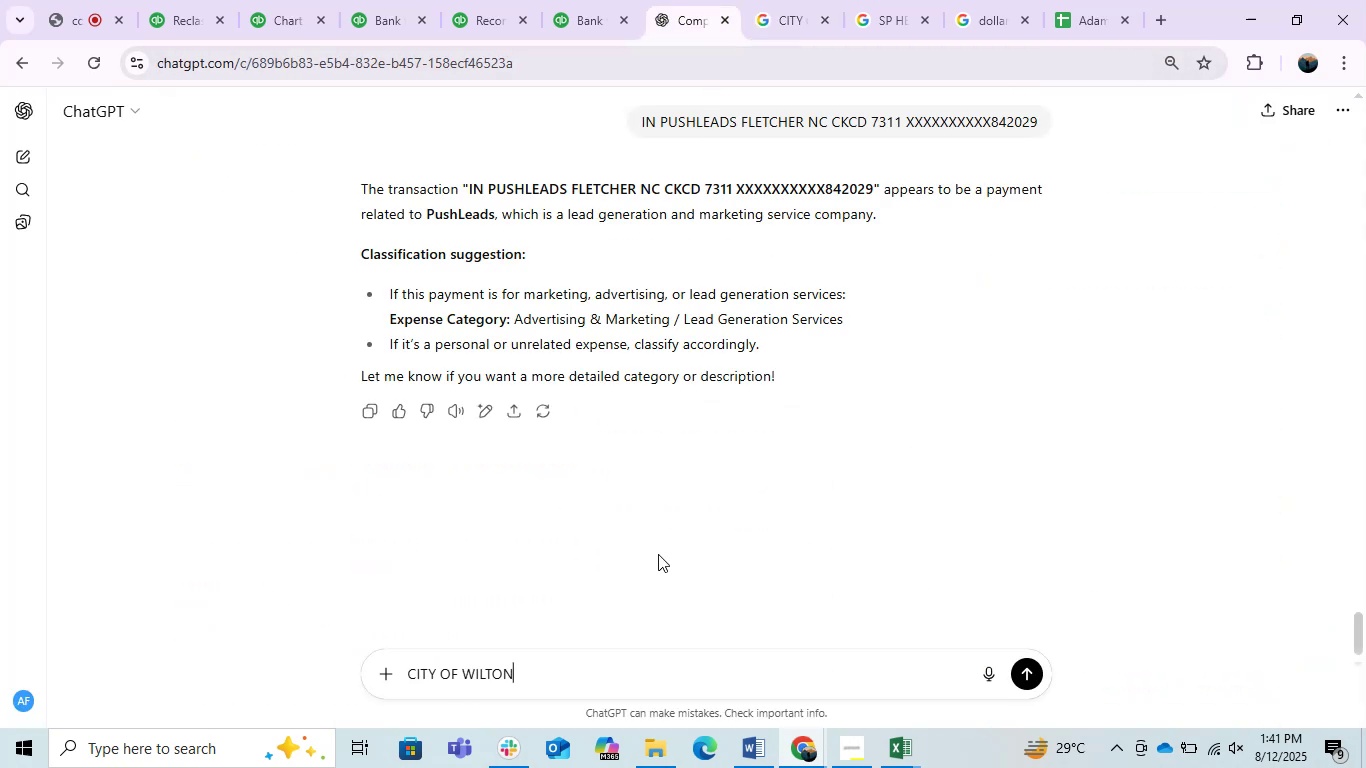 
key(Enter)
 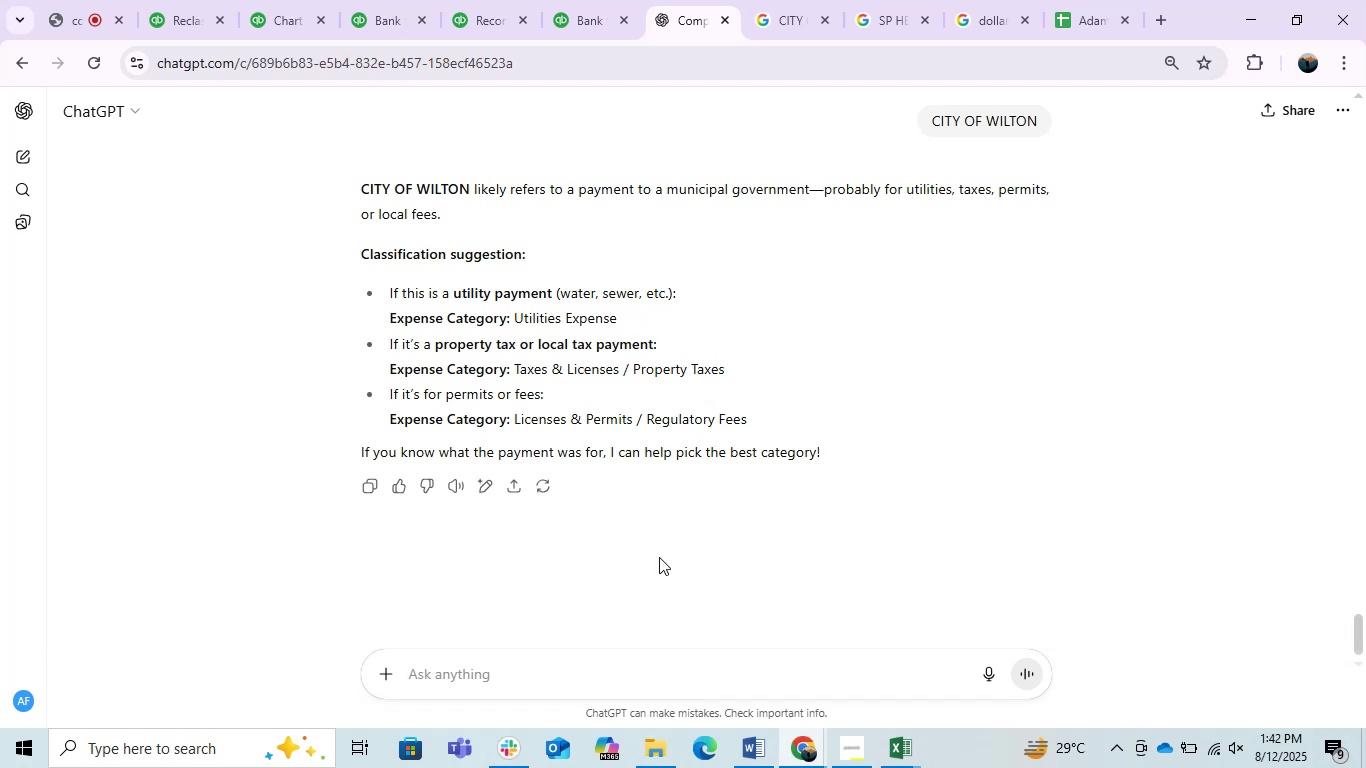 
wait(83.4)
 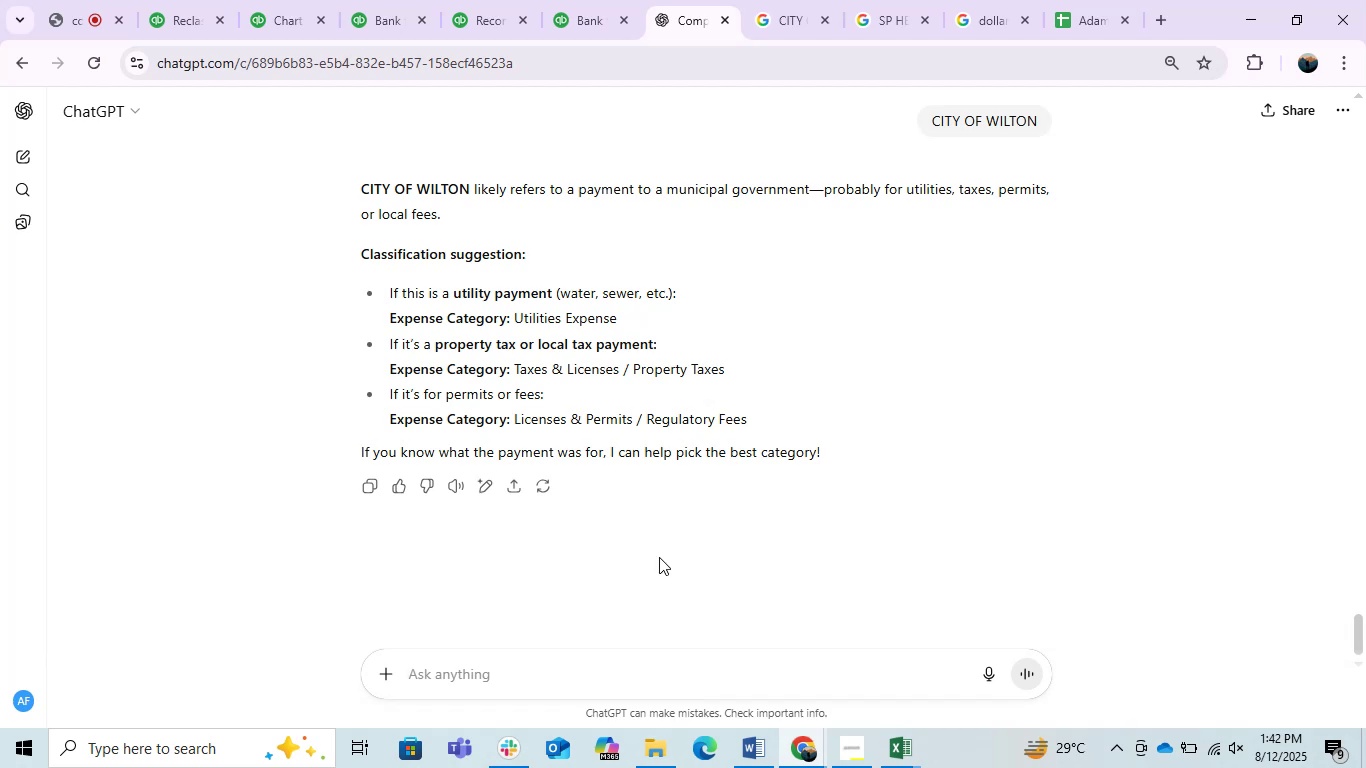 
left_click([198, 2])
 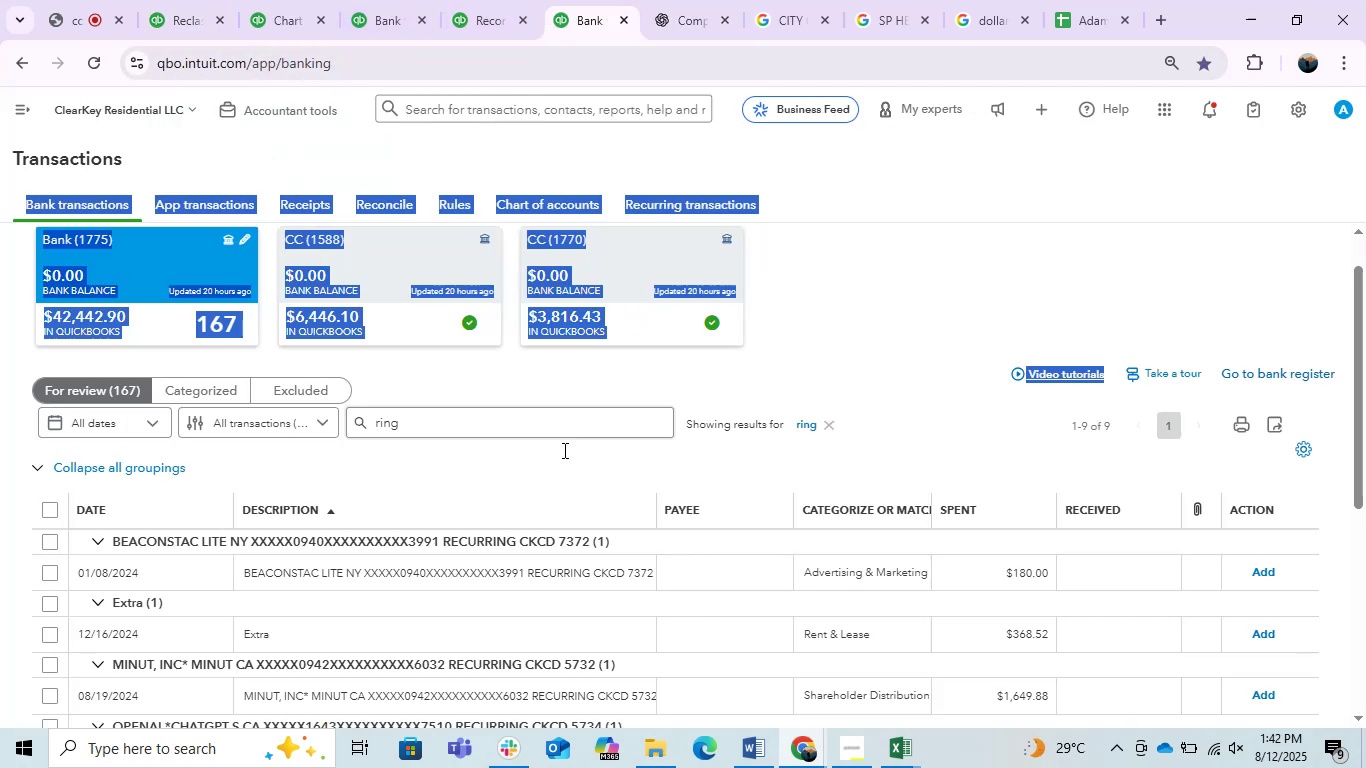 
left_click([739, 326])
 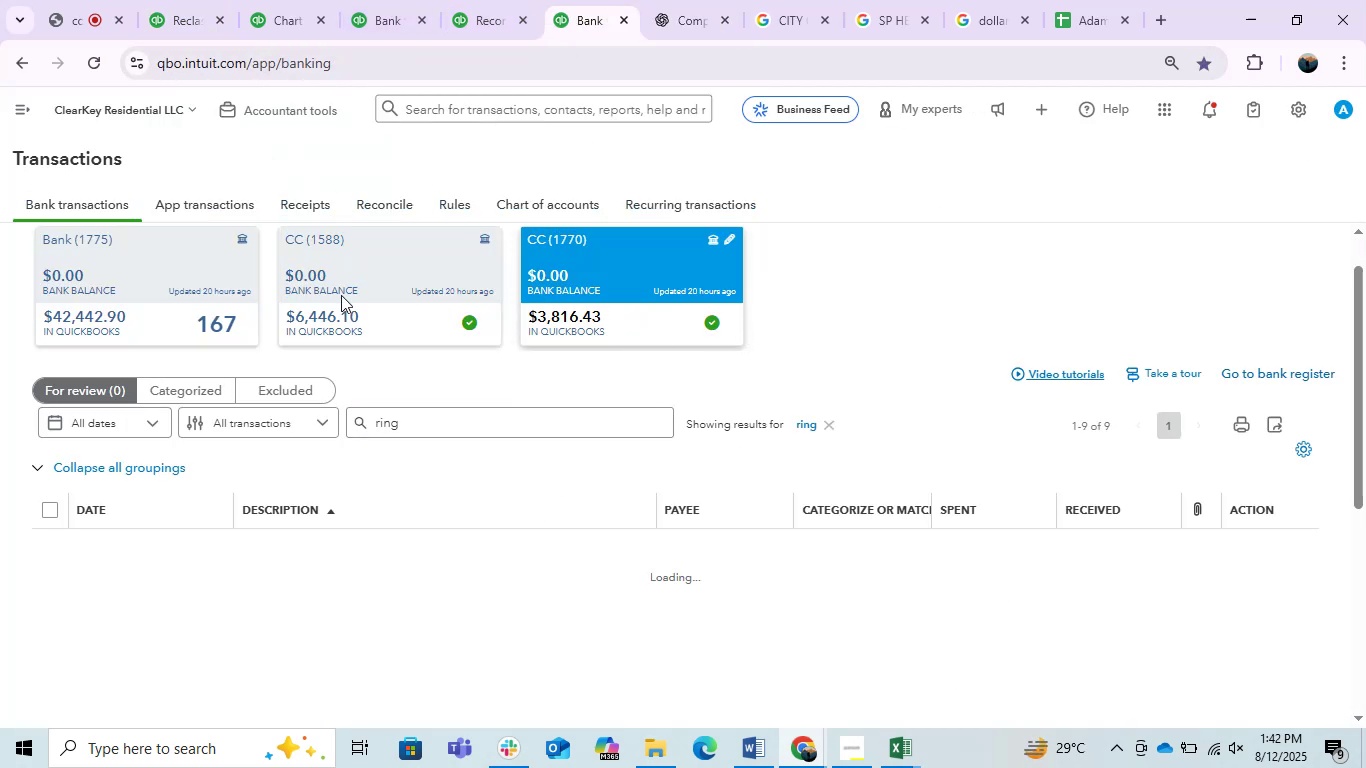 
left_click([213, 273])
 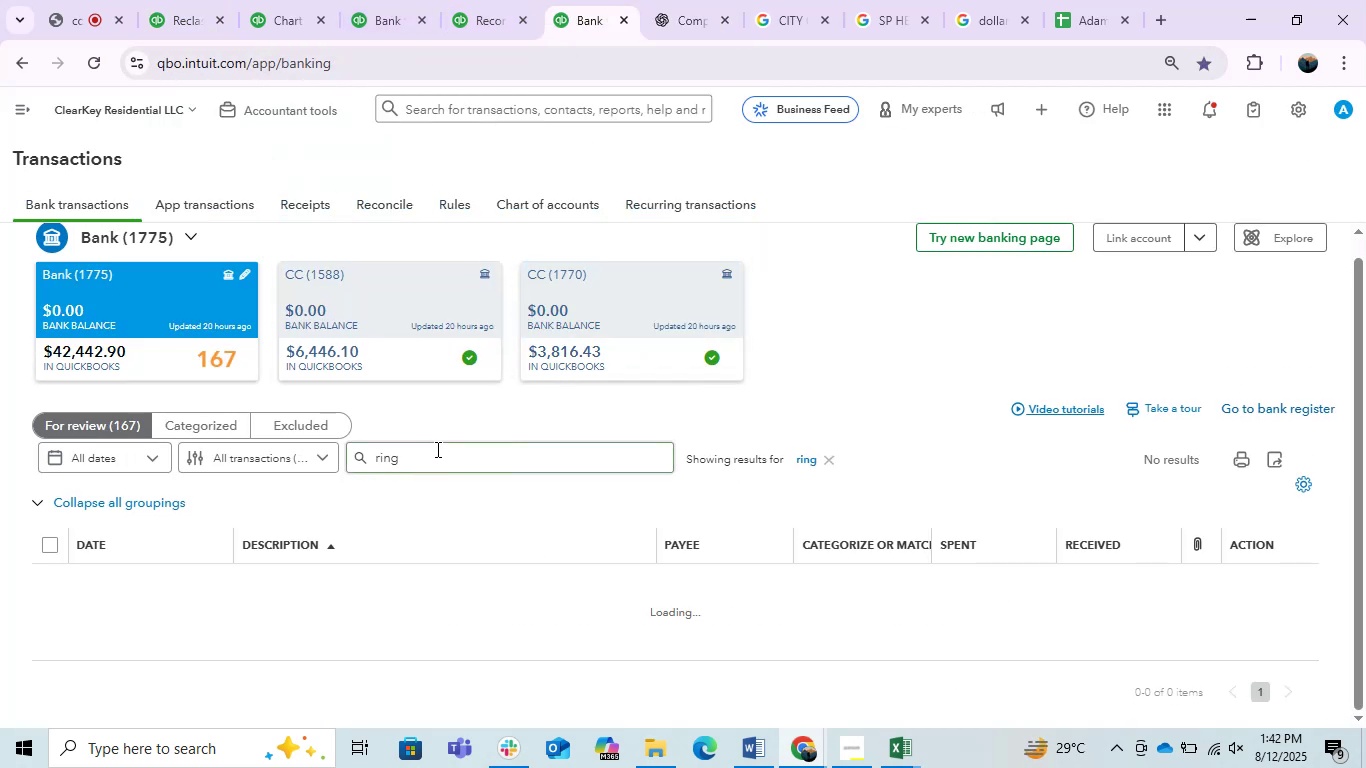 
double_click([433, 449])
 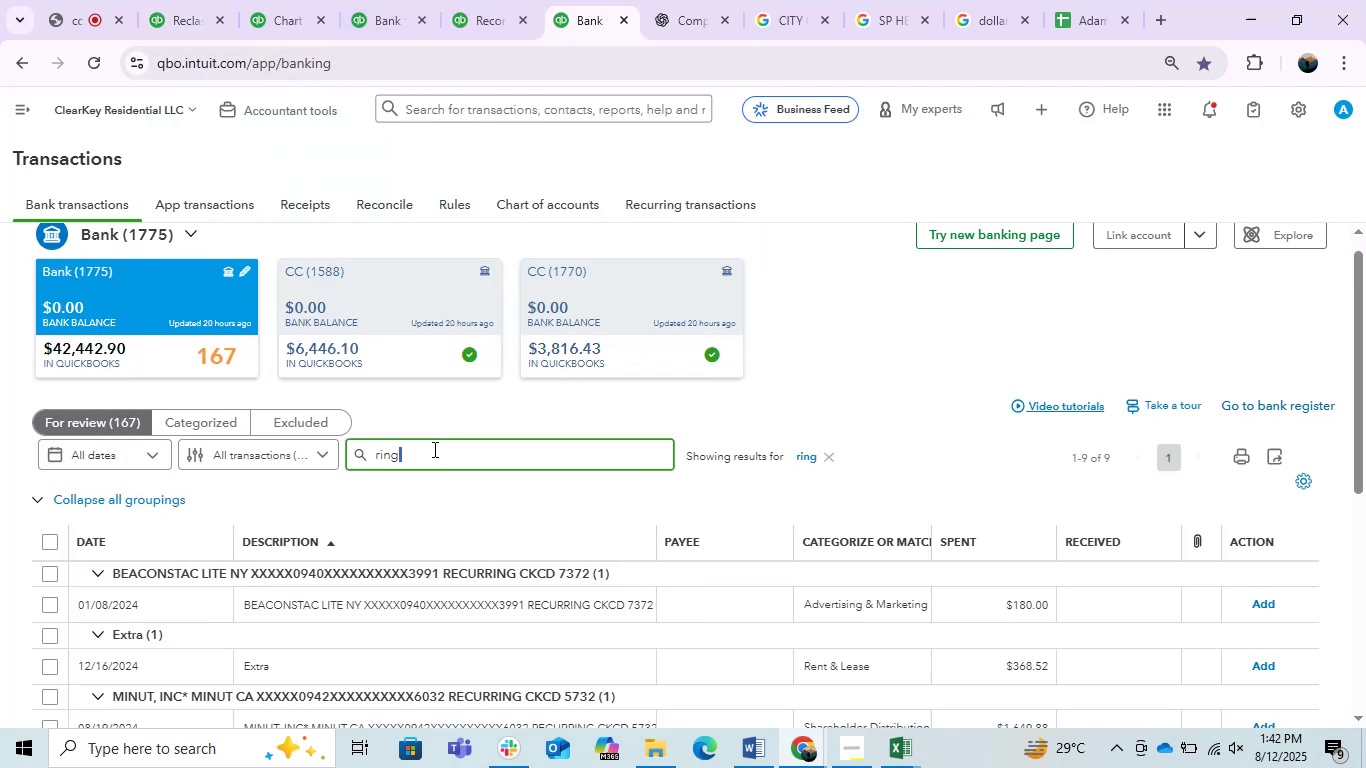 
triple_click([433, 449])
 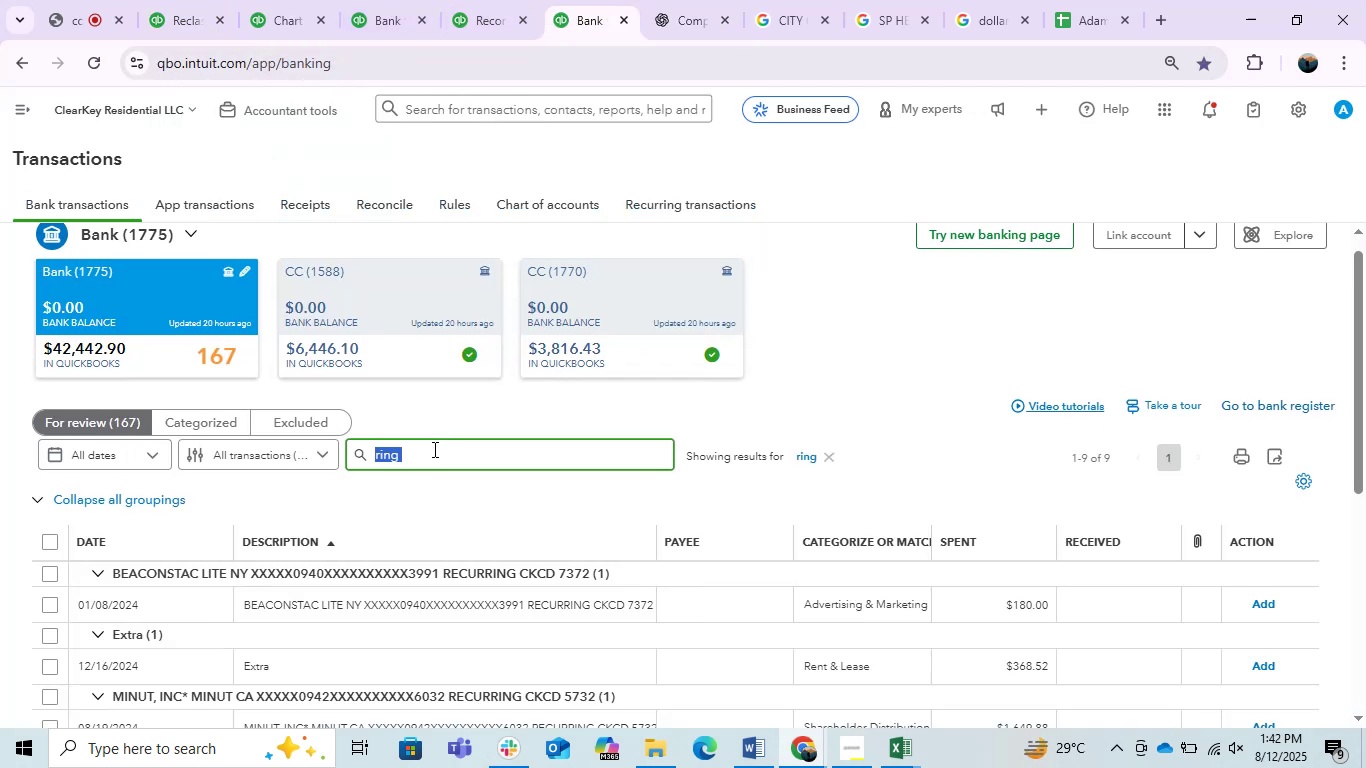 
key(Control+V)
 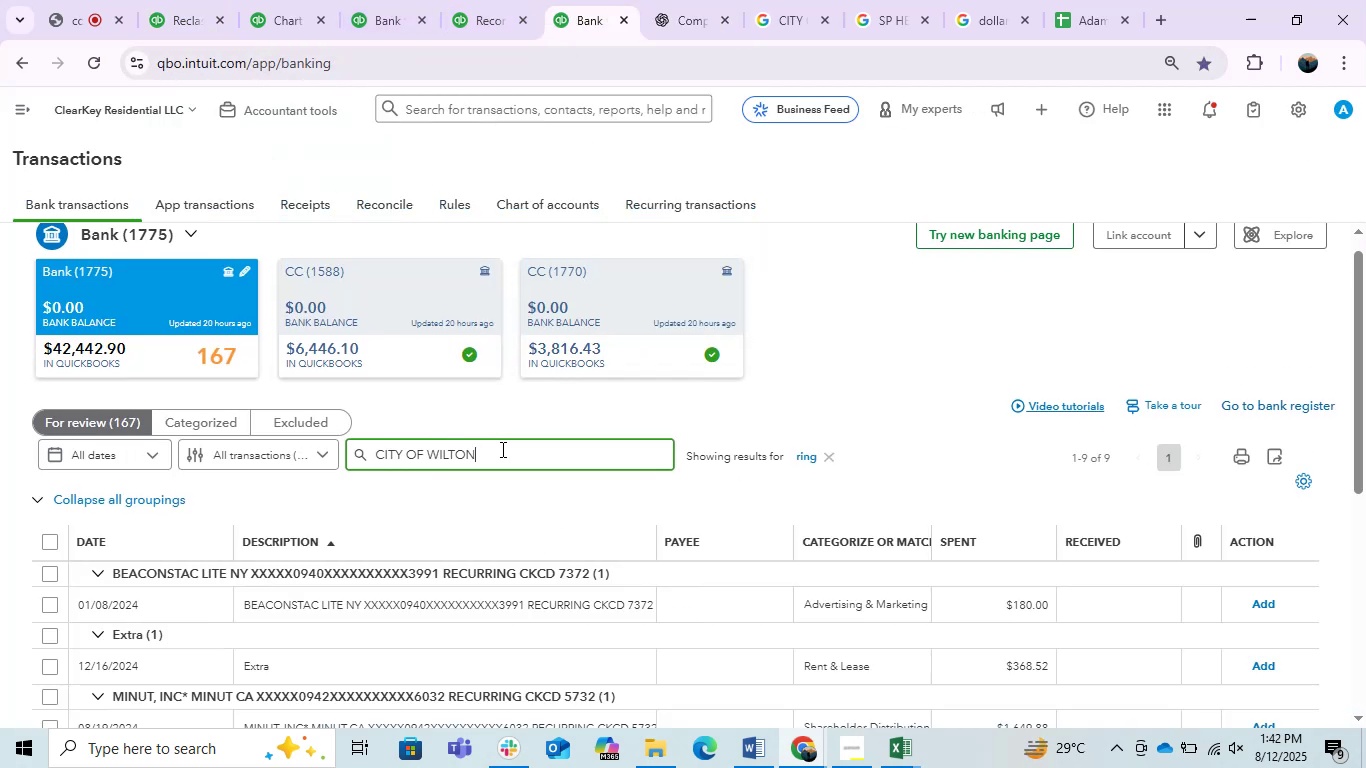 
key(Enter)
 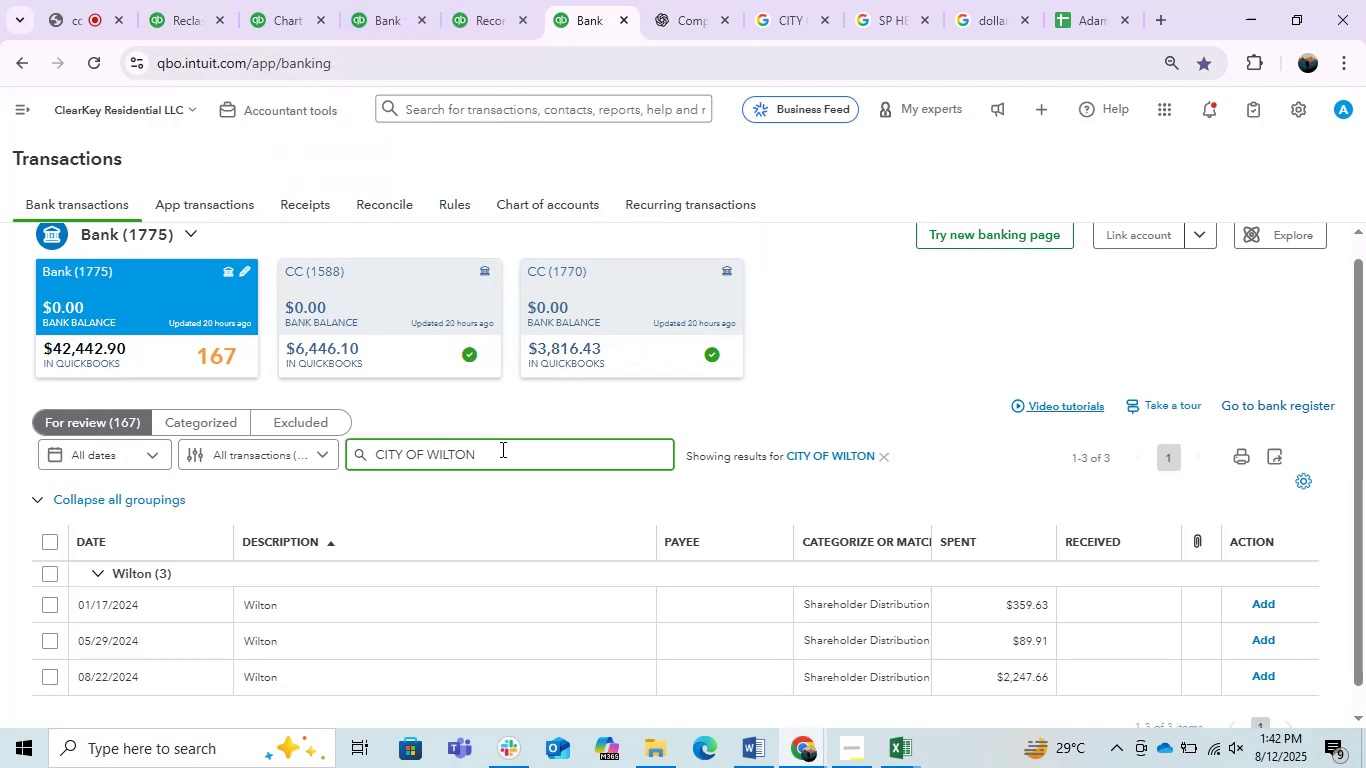 
scroll: coordinate [500, 449], scroll_direction: down, amount: 1.0
 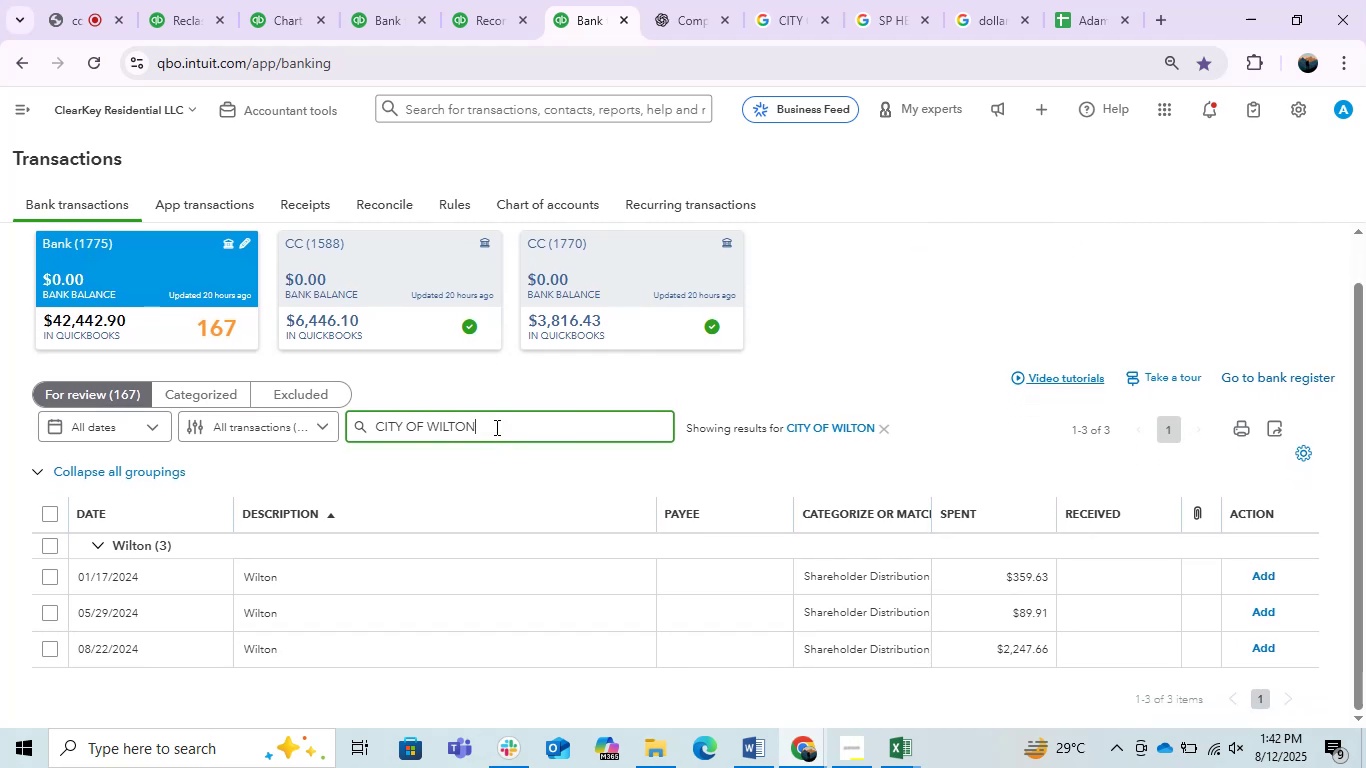 
left_click_drag(start_coordinate=[489, 422], to_coordinate=[450, 442])
 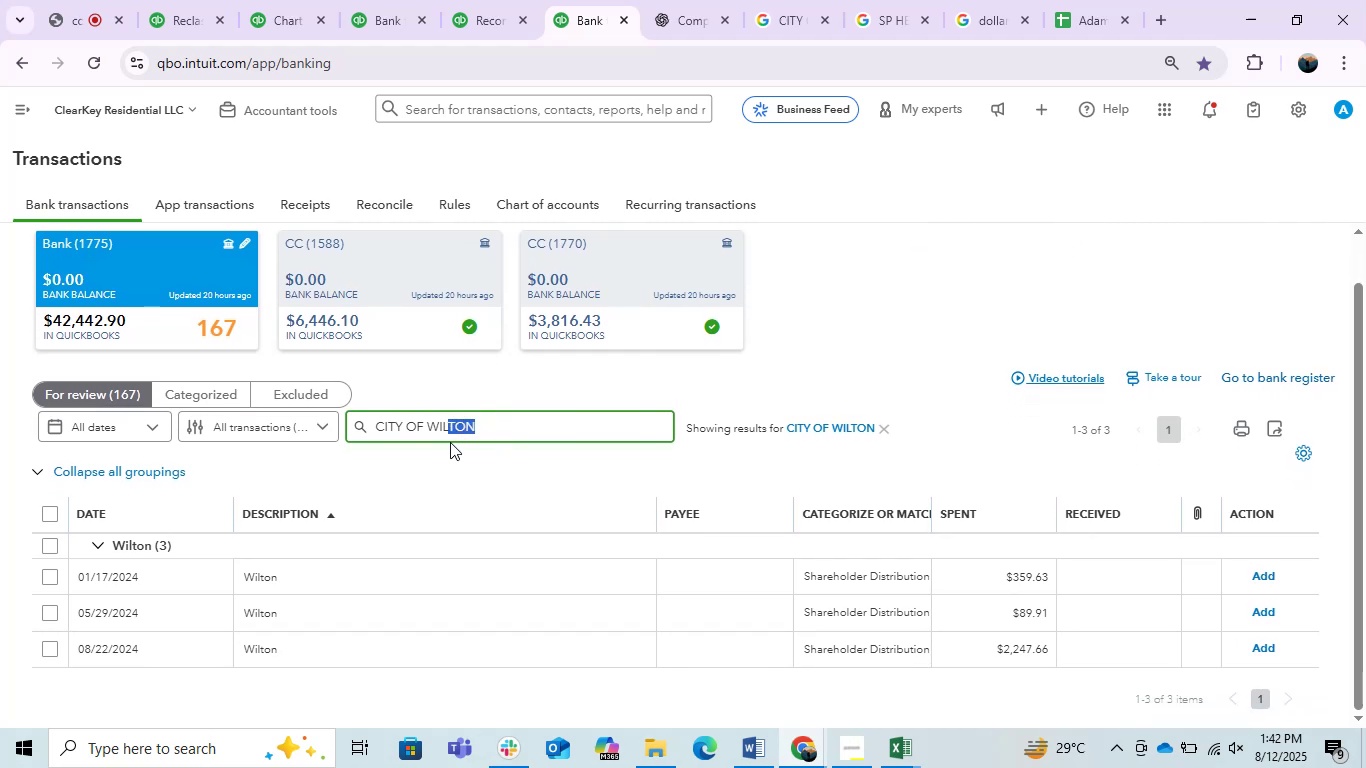 
key(Backspace)
 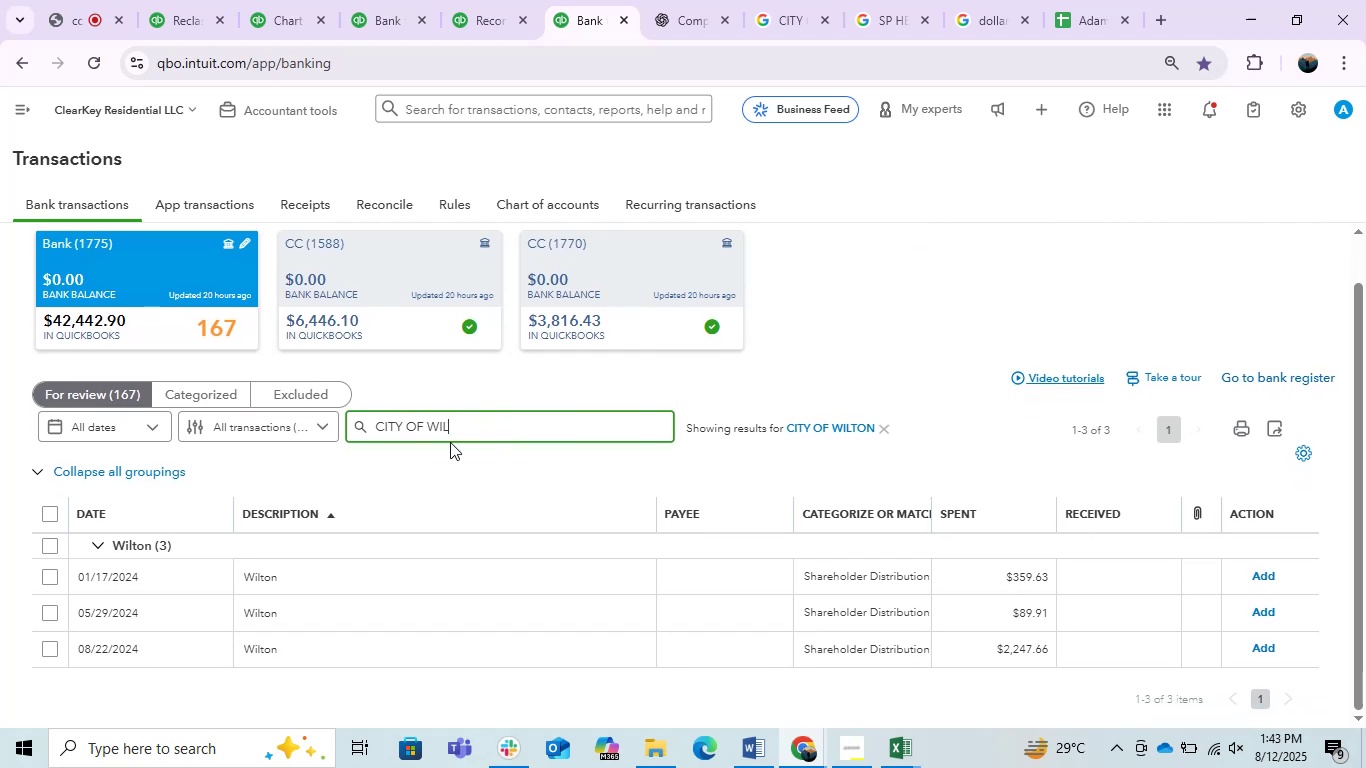 
key(Enter)
 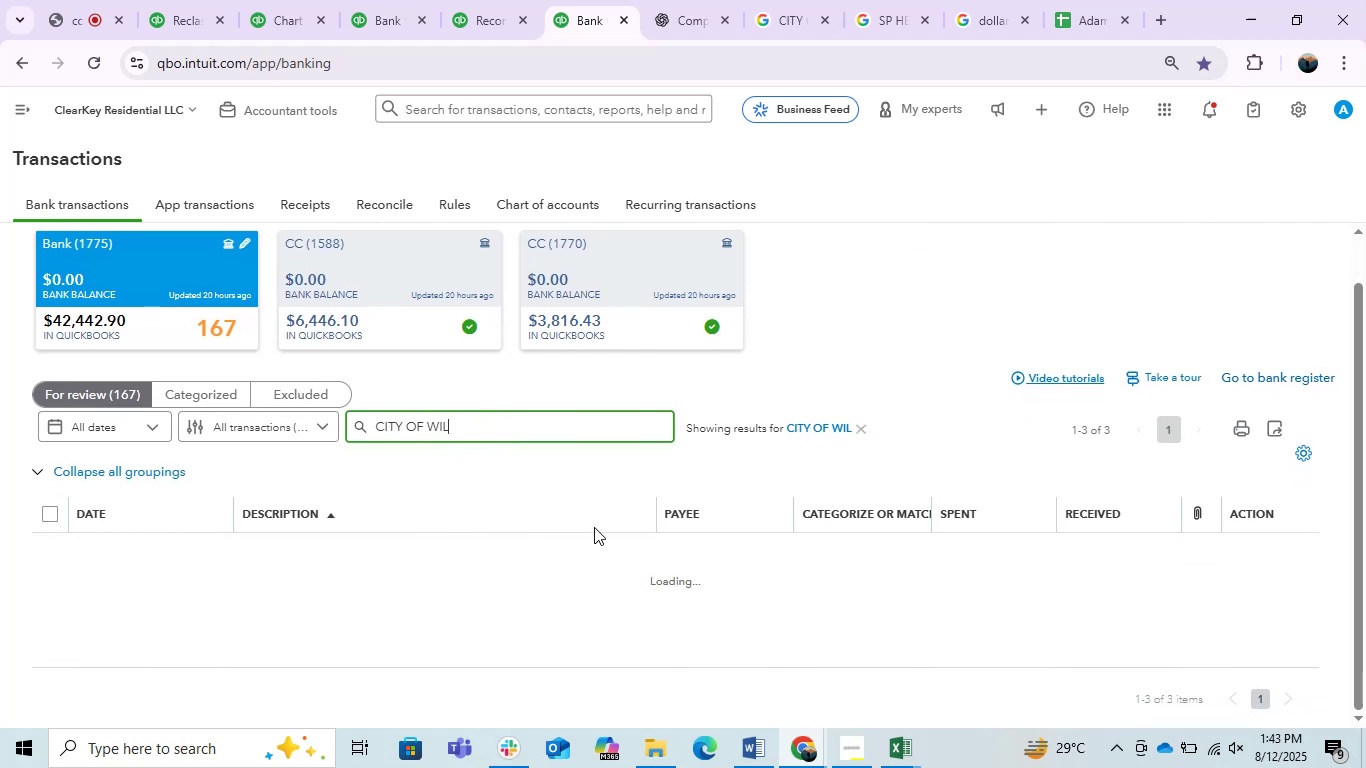 
scroll: coordinate [593, 515], scroll_direction: down, amount: 1.0
 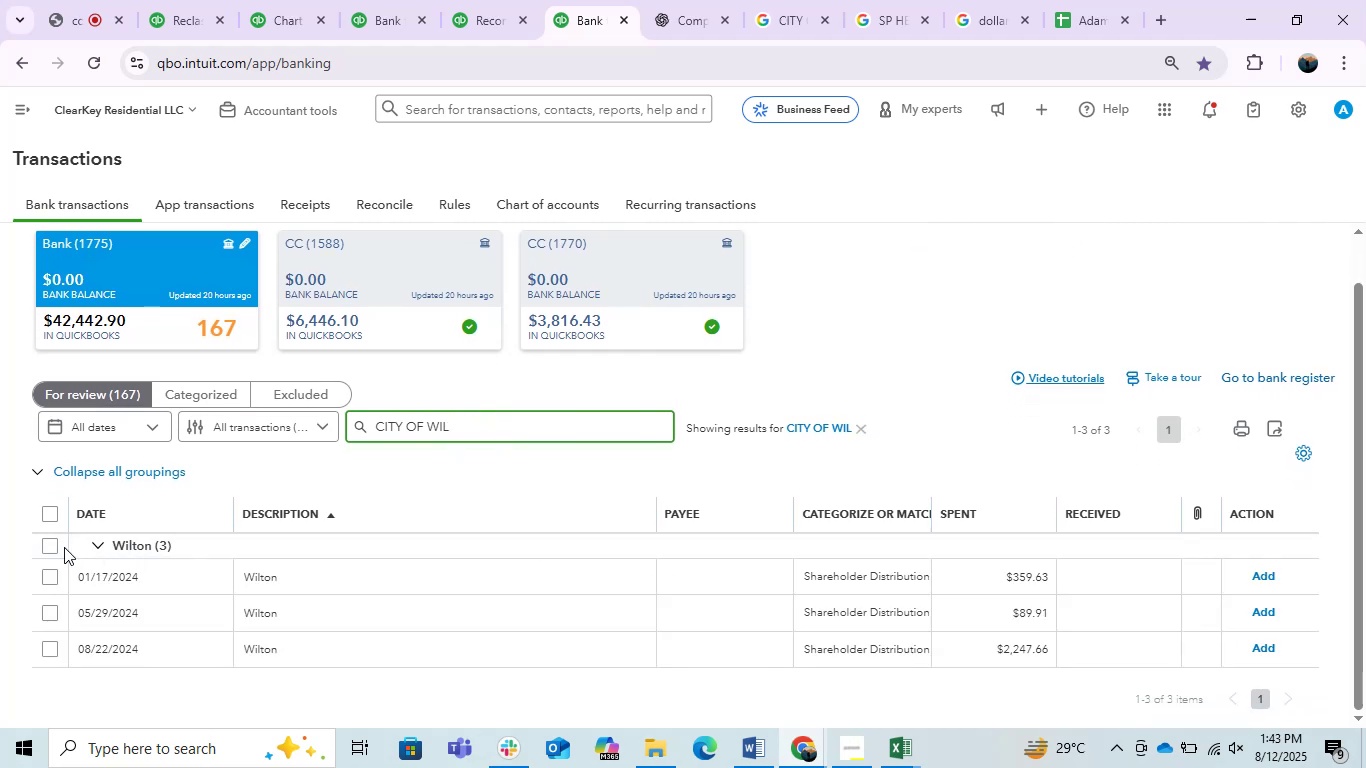 
left_click([51, 547])
 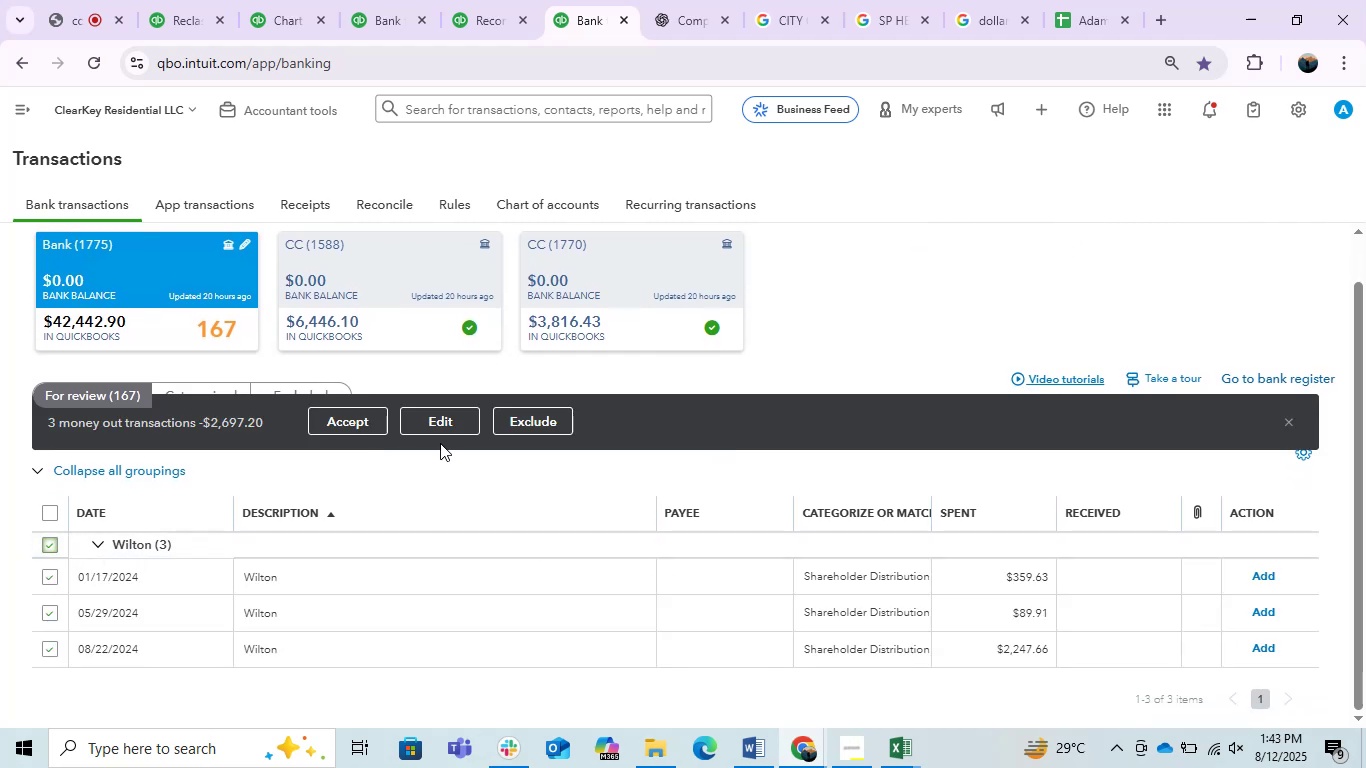 
left_click([469, 419])
 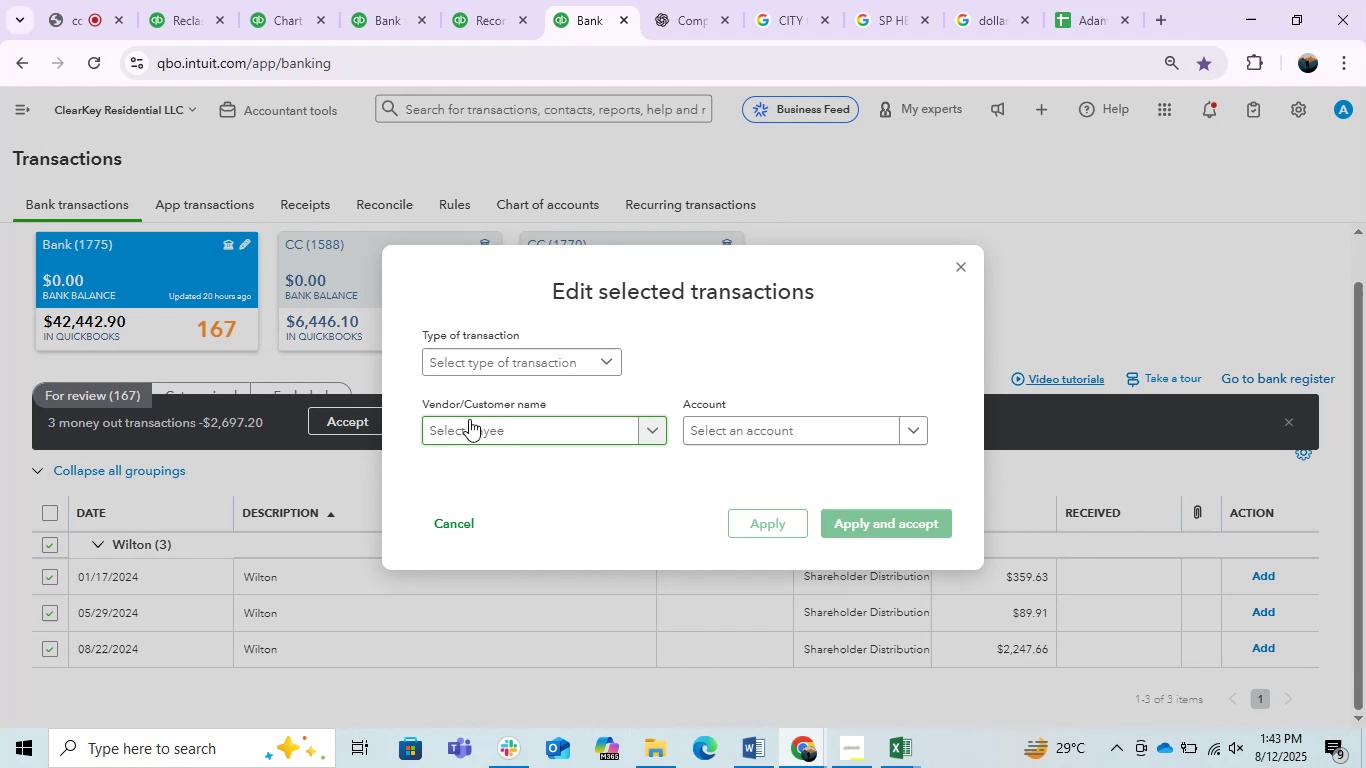 
key(Escape)
 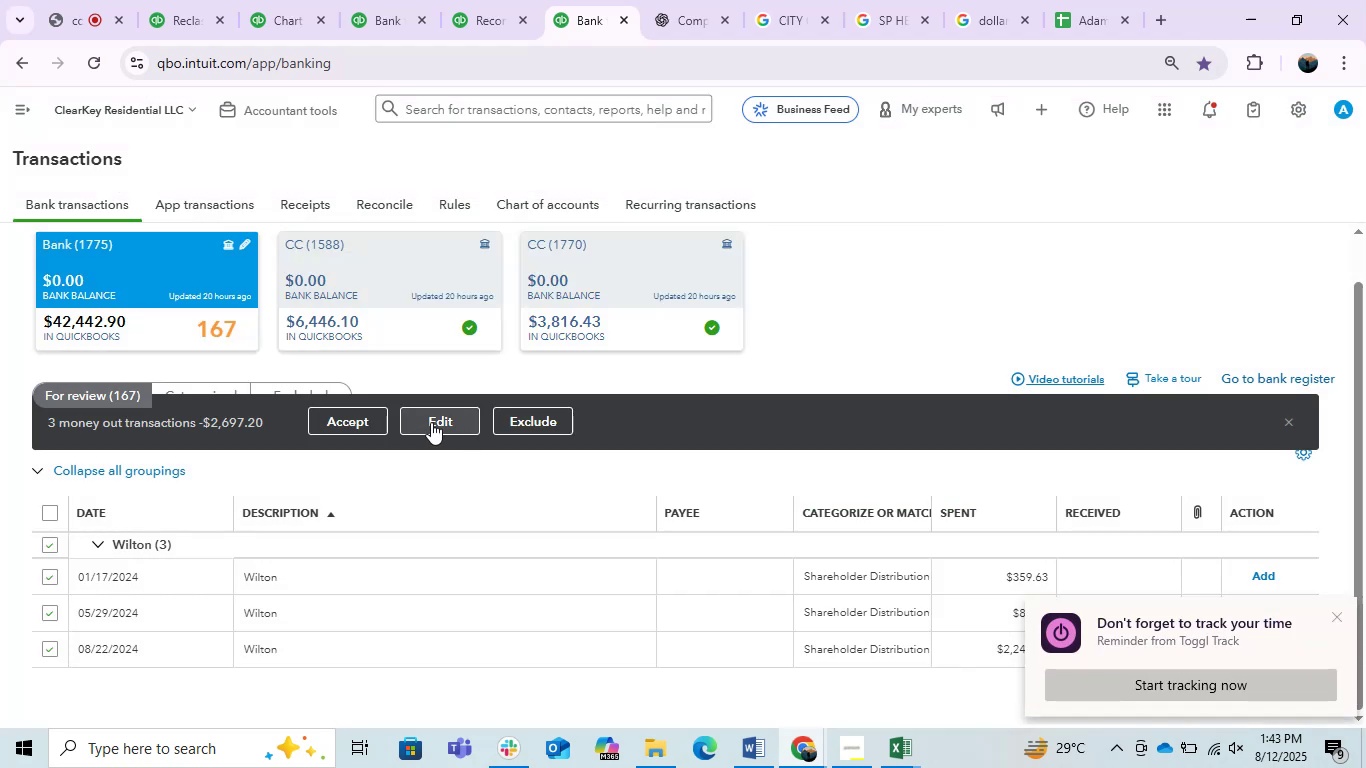 
left_click([431, 422])
 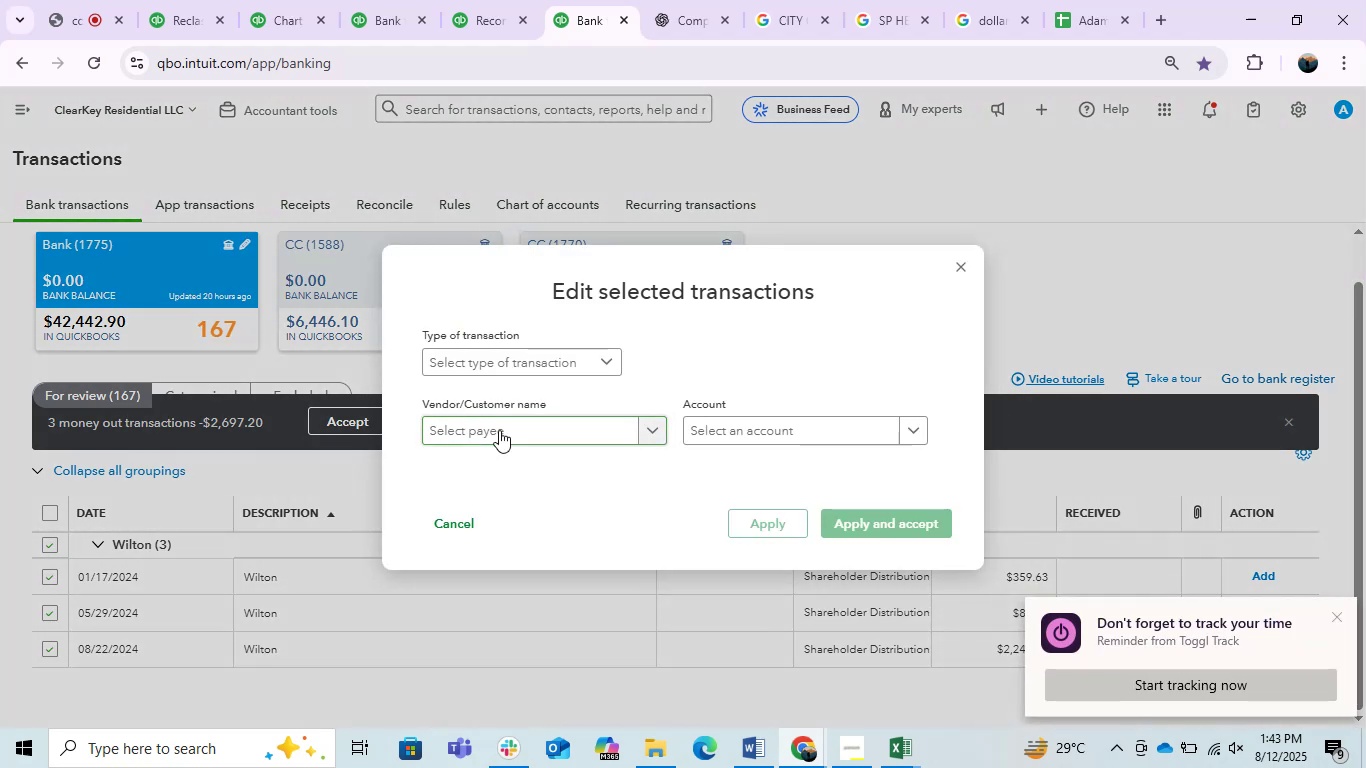 
left_click([500, 430])
 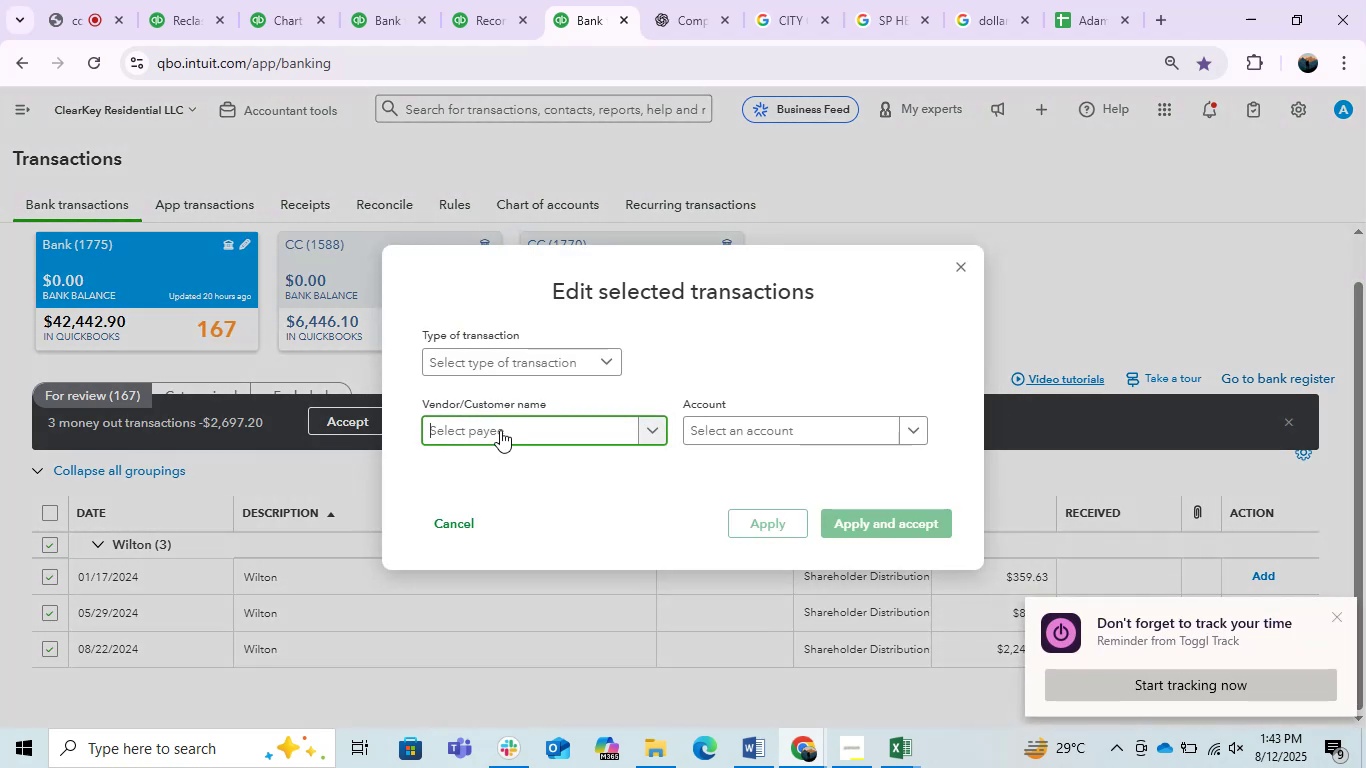 
key(Control+V)
 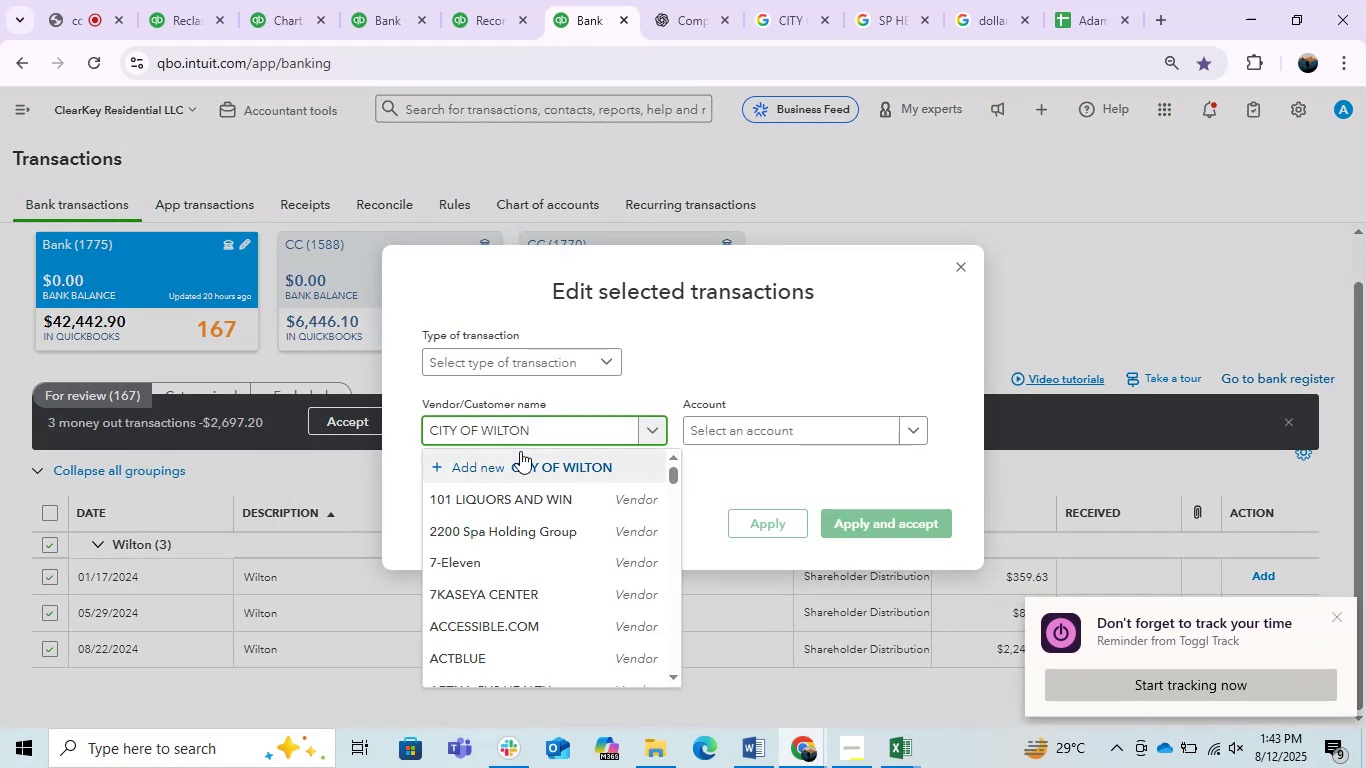 
left_click([521, 464])
 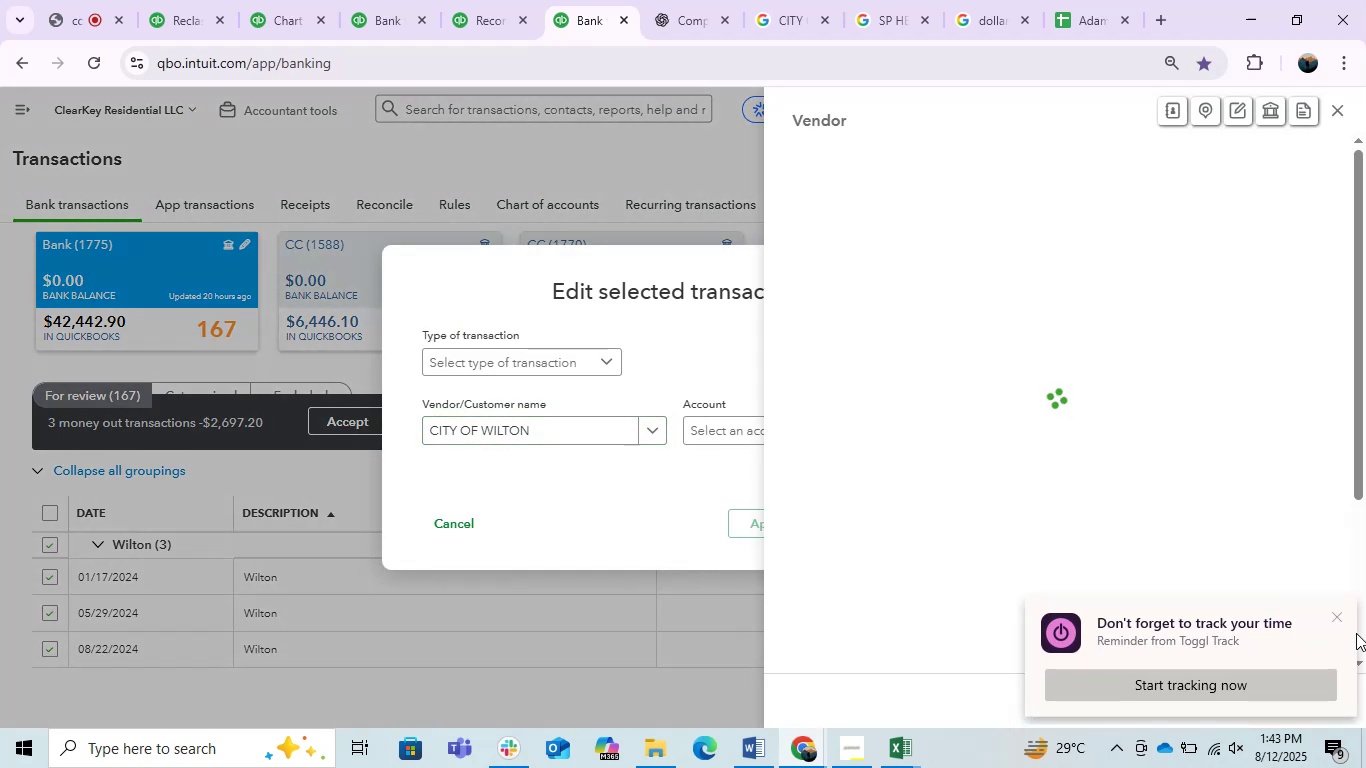 
left_click([1346, 618])
 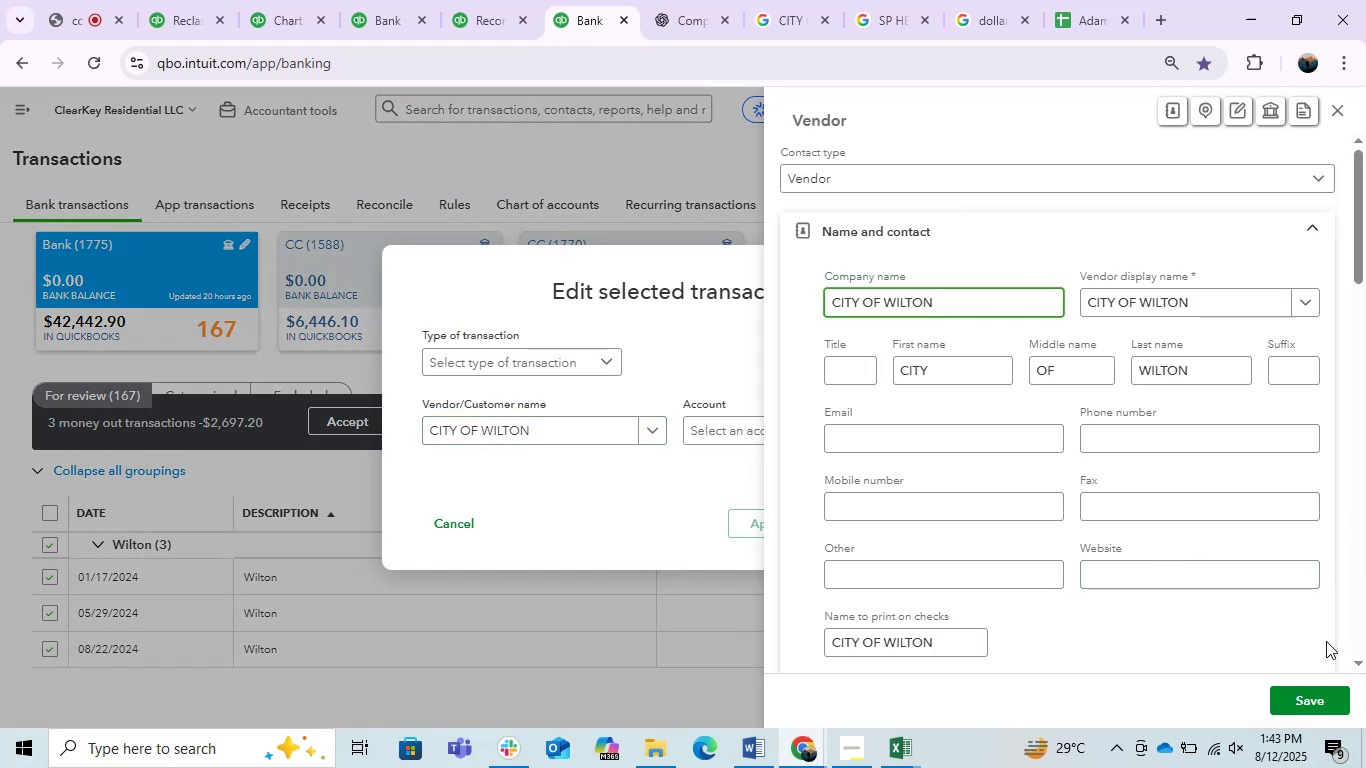 
left_click([1321, 699])
 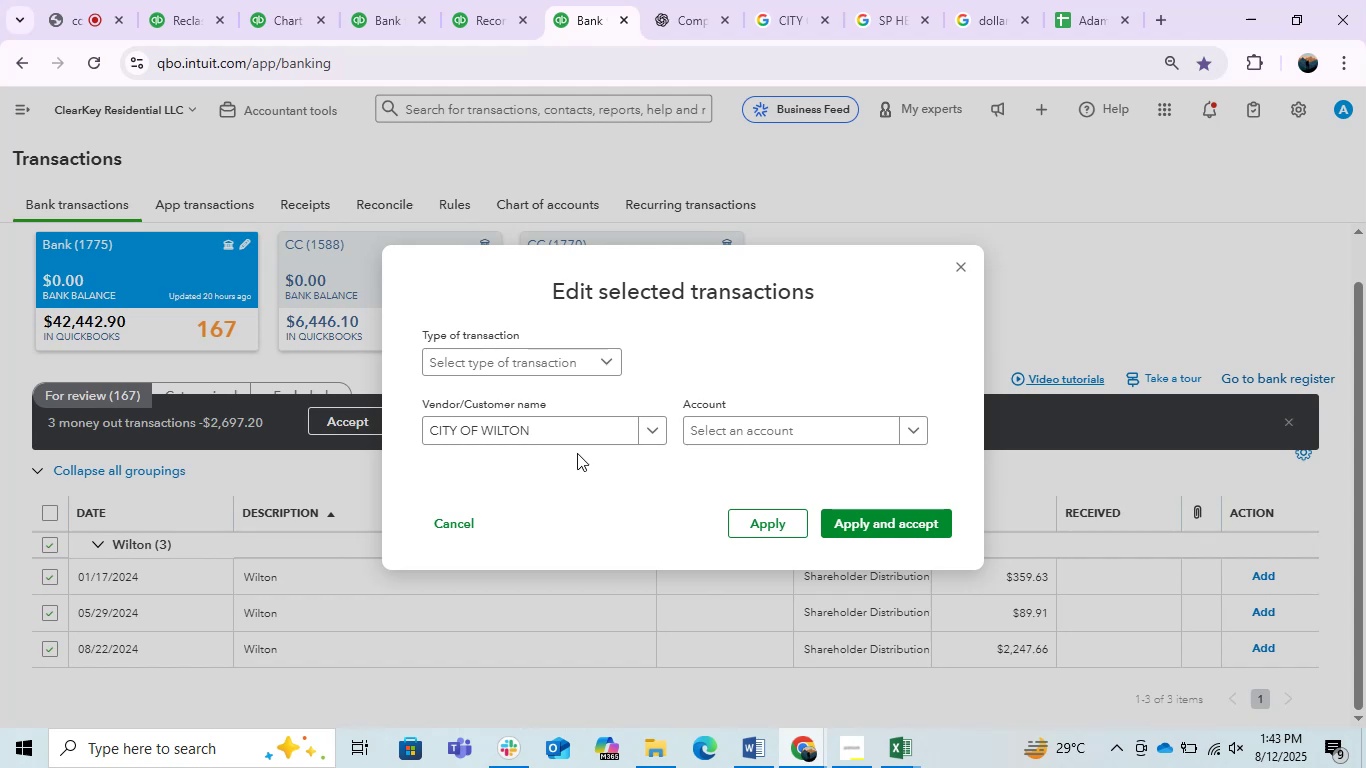 
left_click([512, 370])
 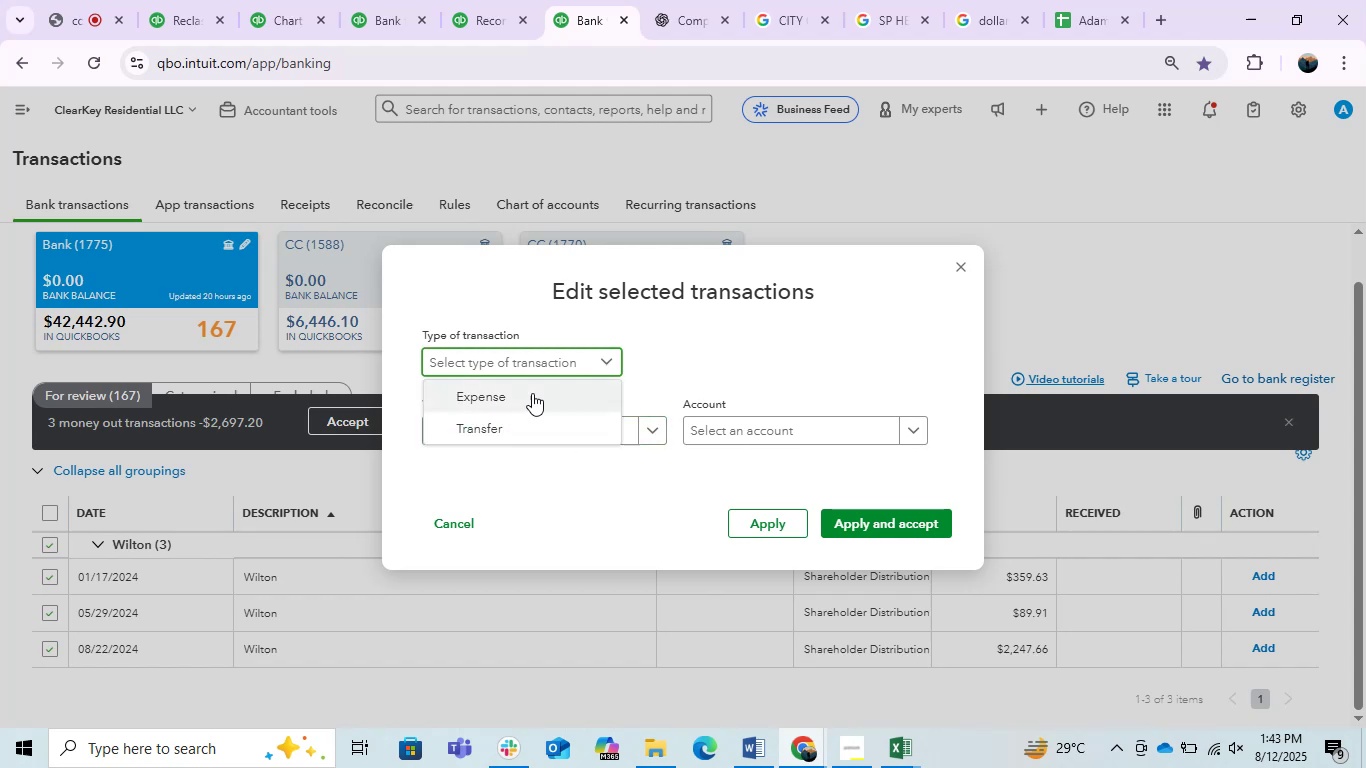 
left_click([532, 393])
 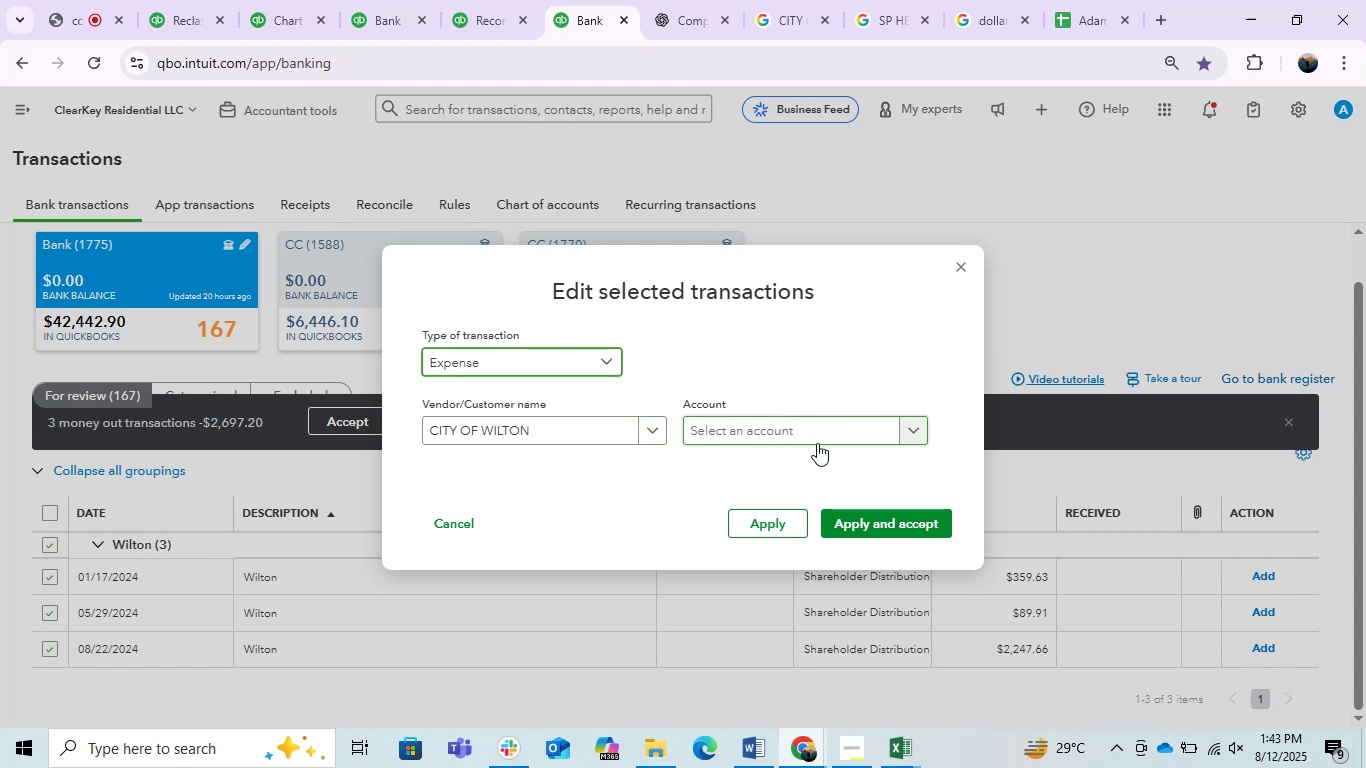 
left_click([798, 427])
 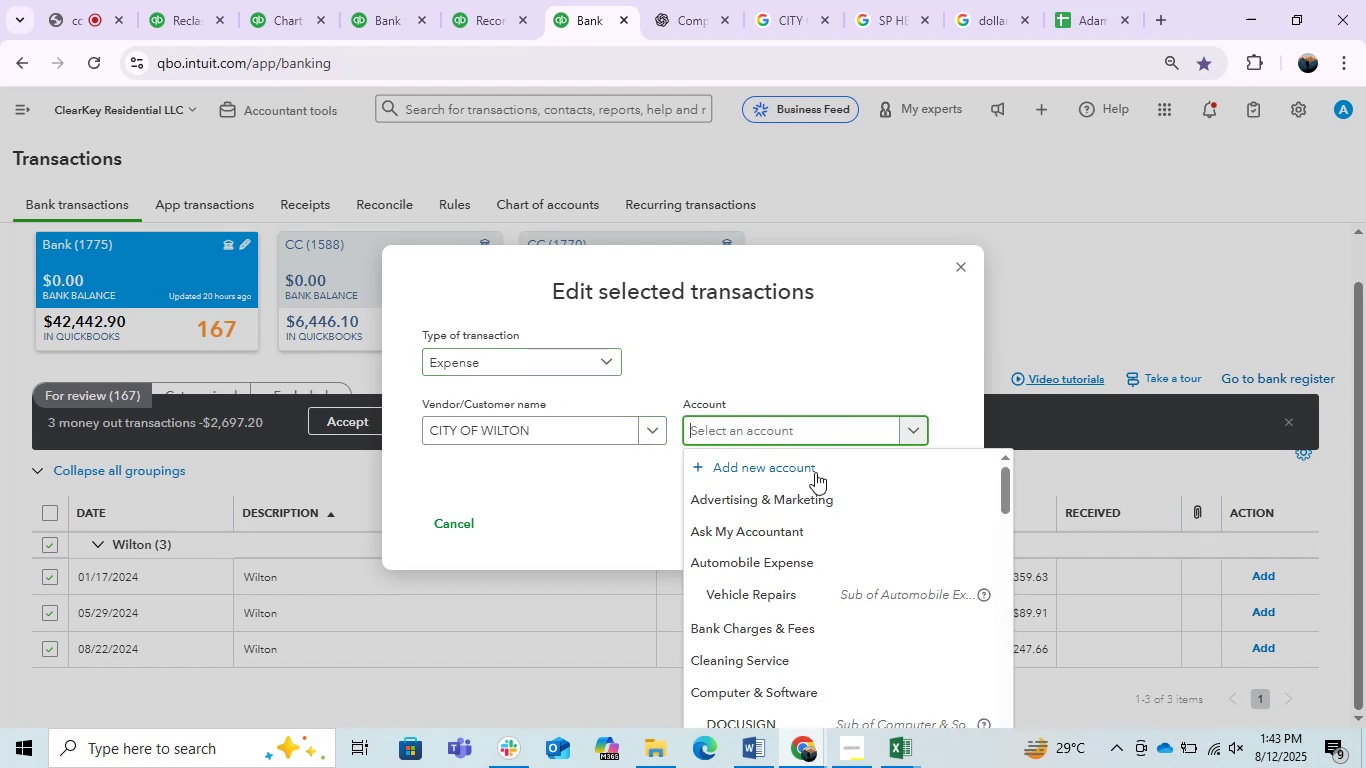 
left_click([793, 525])
 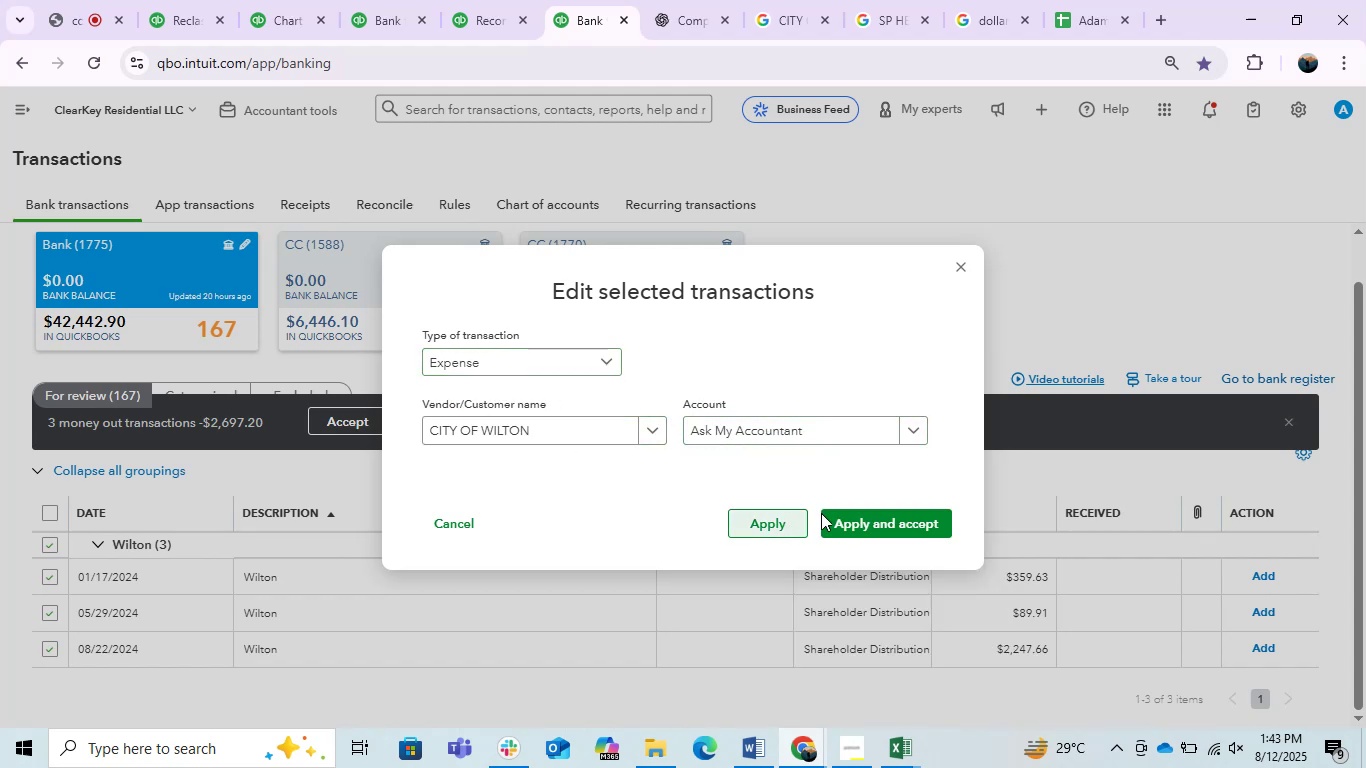 
left_click([860, 512])
 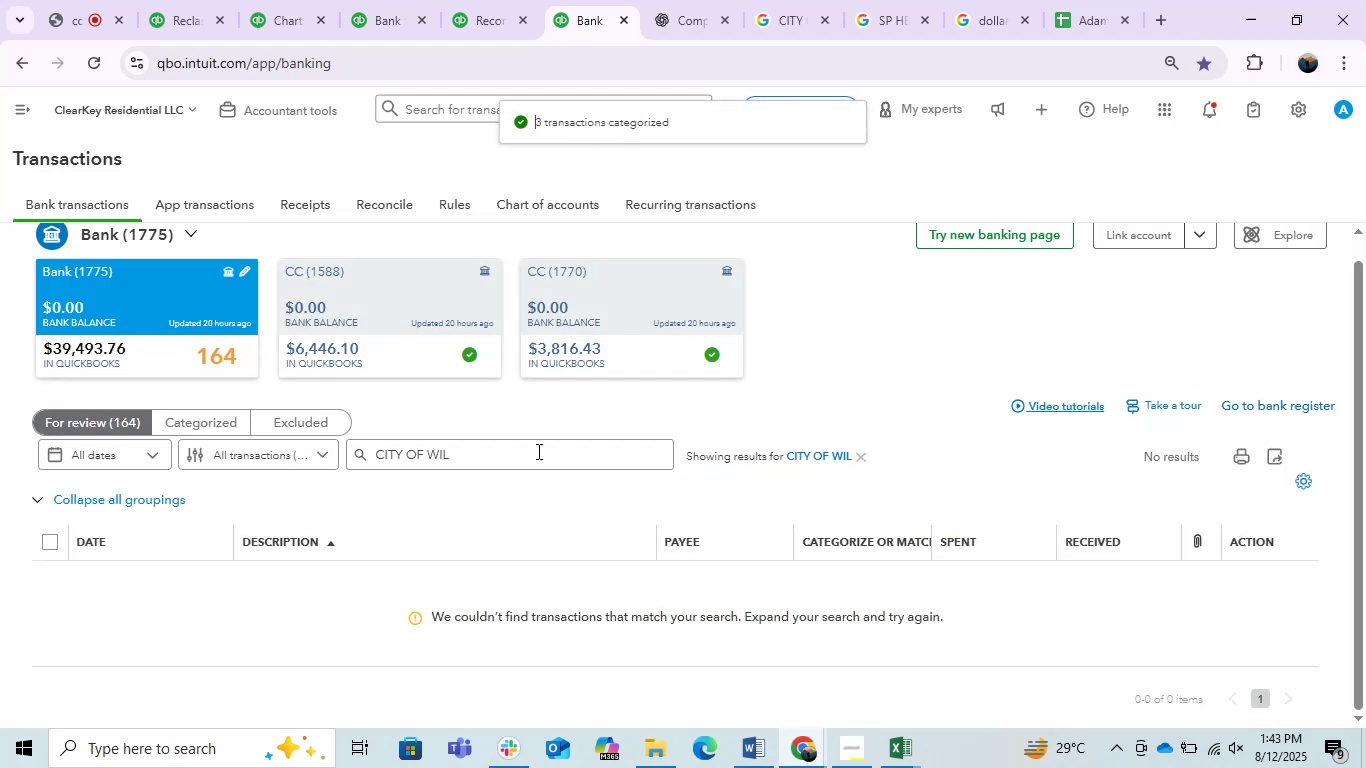 
left_click([860, 450])
 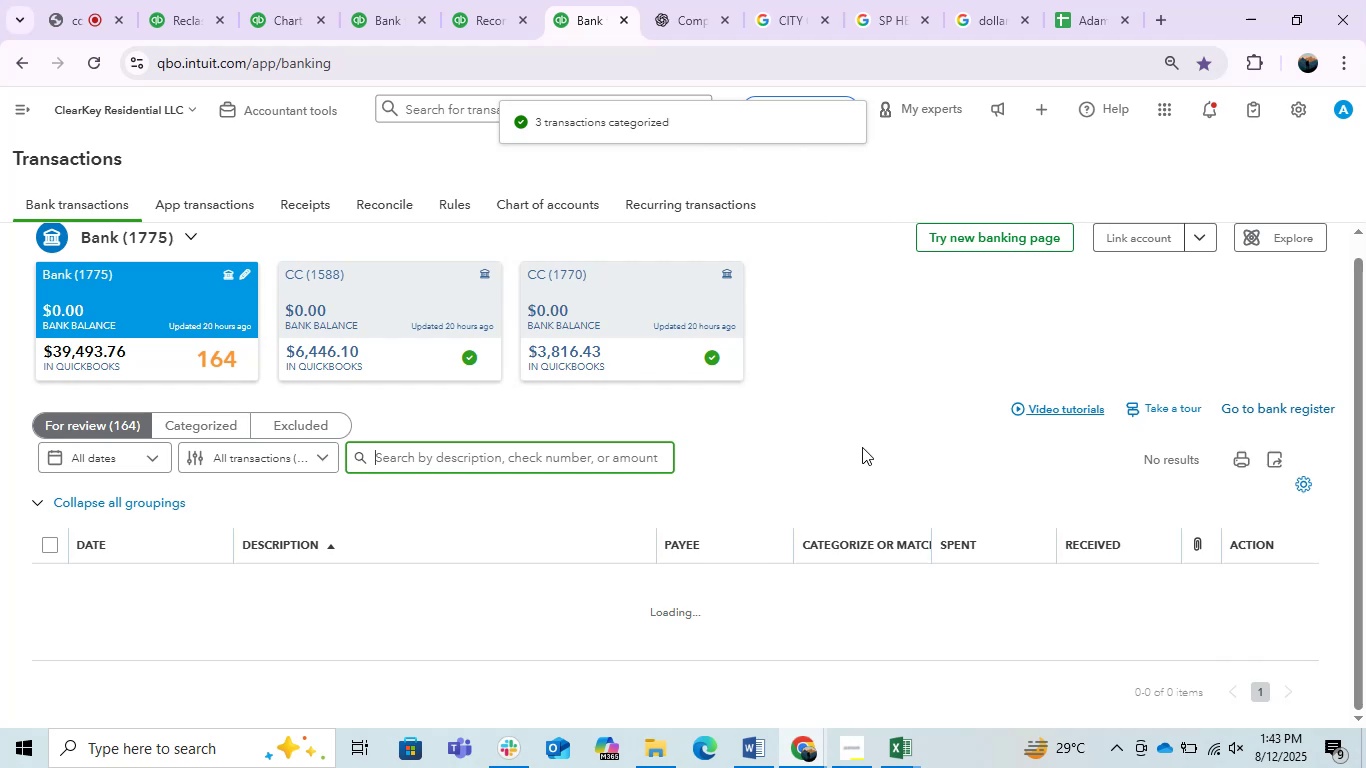 
wait(8.2)
 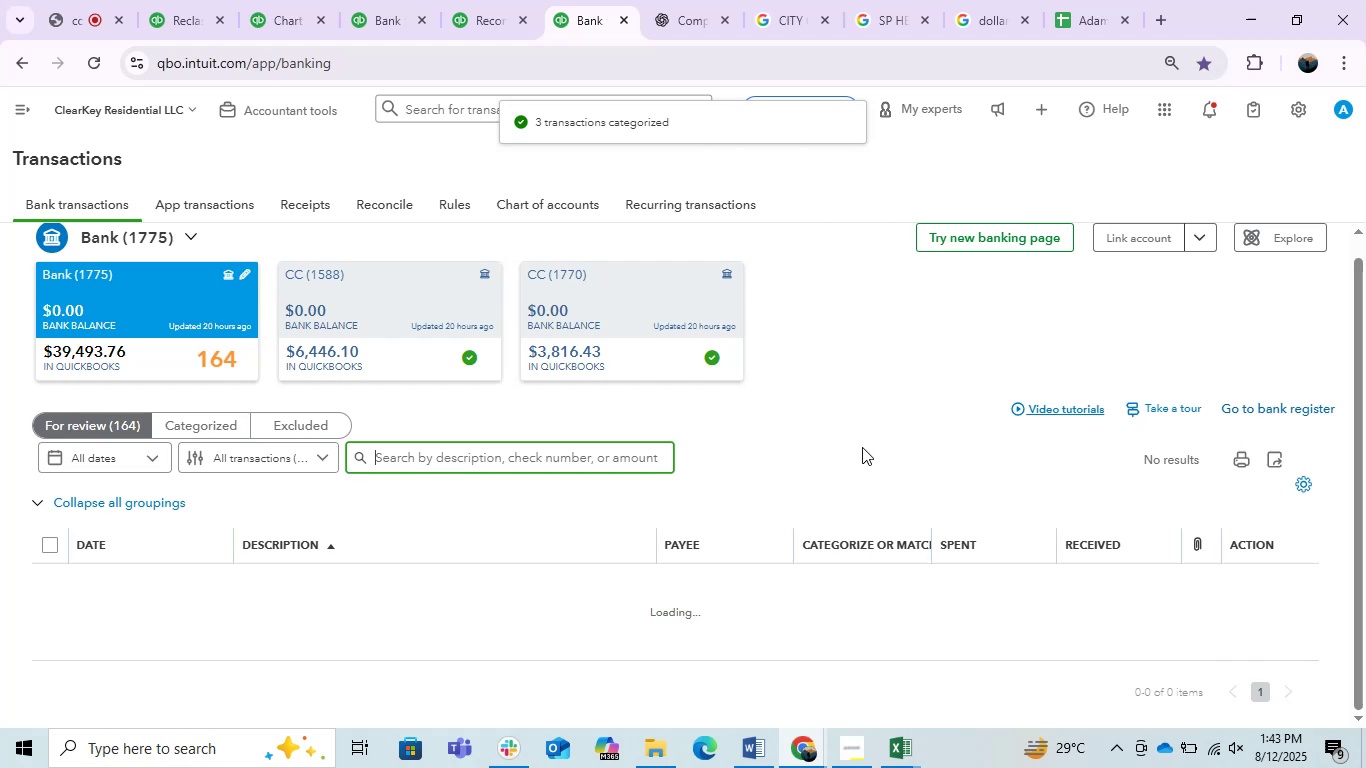 
scroll: coordinate [433, 561], scroll_direction: down, amount: 5.0
 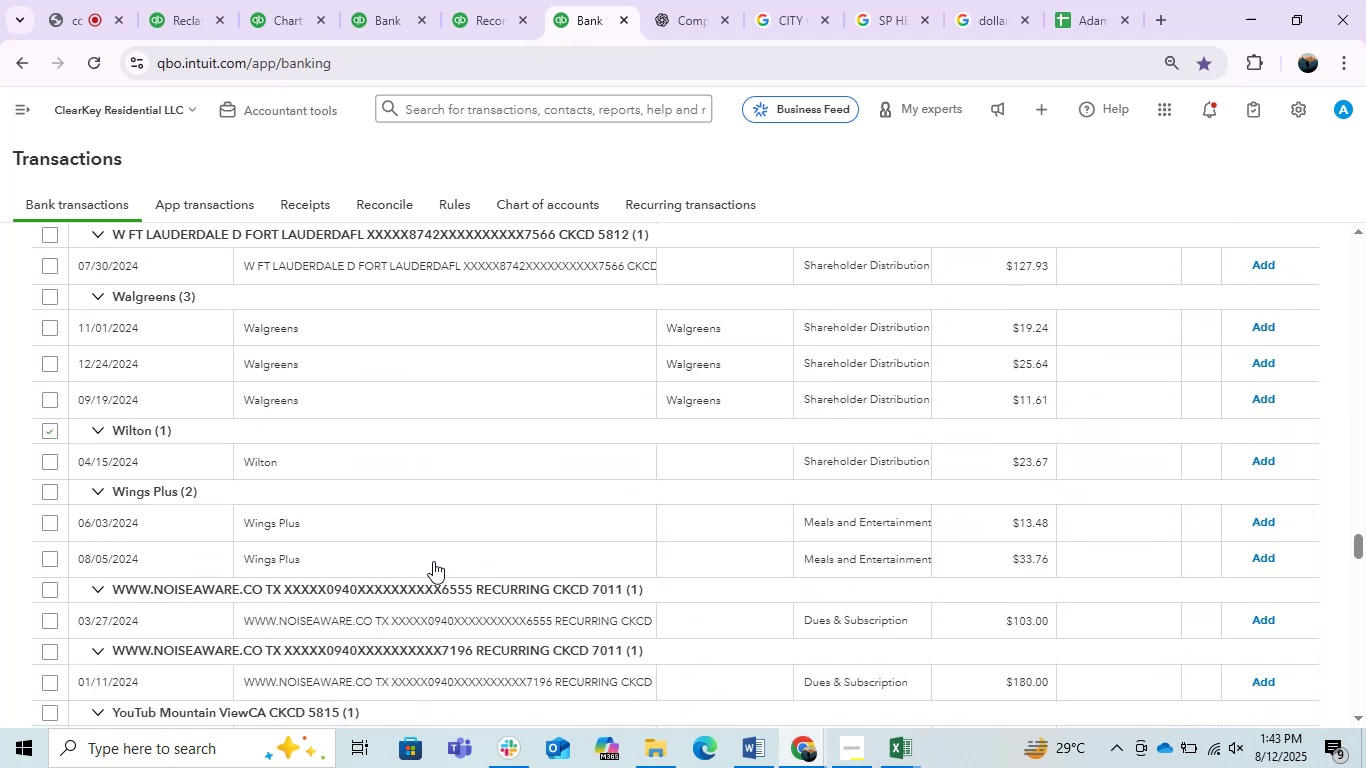 
scroll: coordinate [433, 561], scroll_direction: up, amount: 3.0
 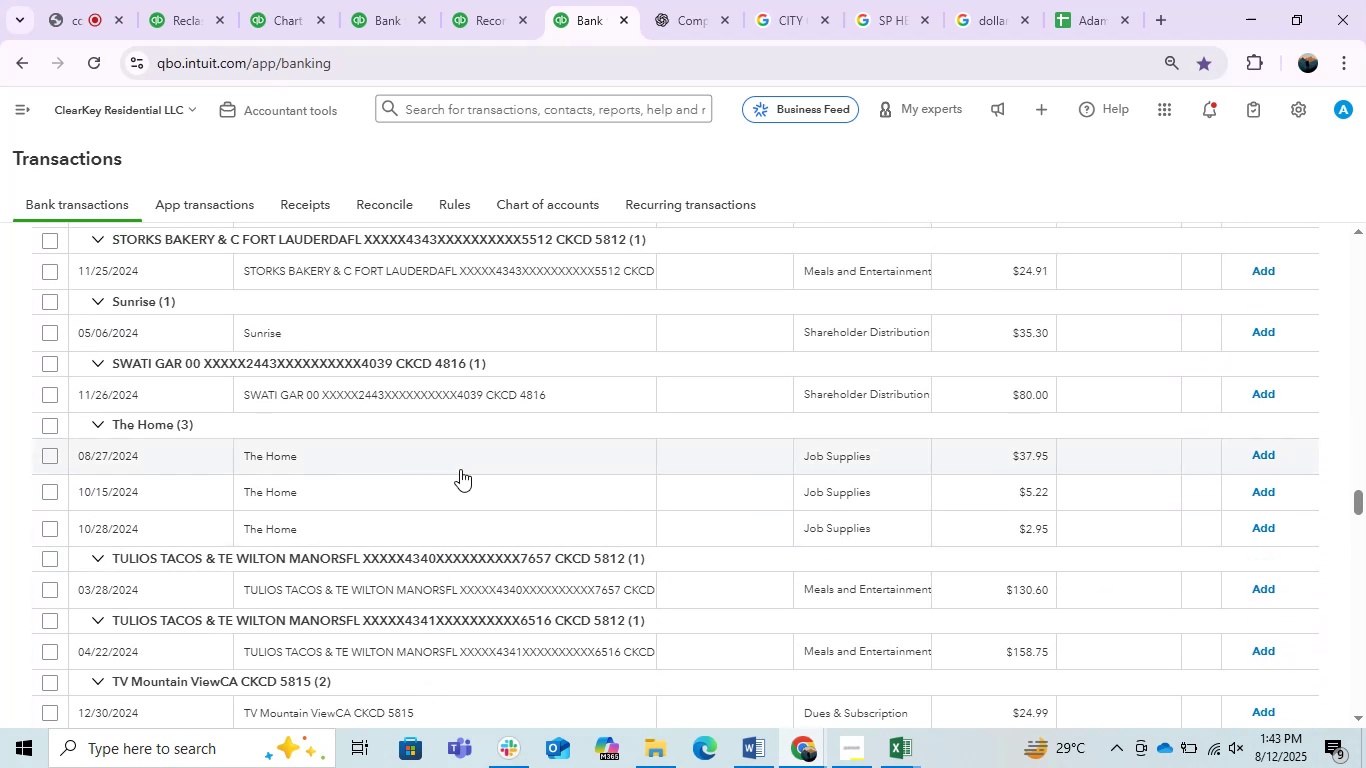 
left_click([420, 455])
 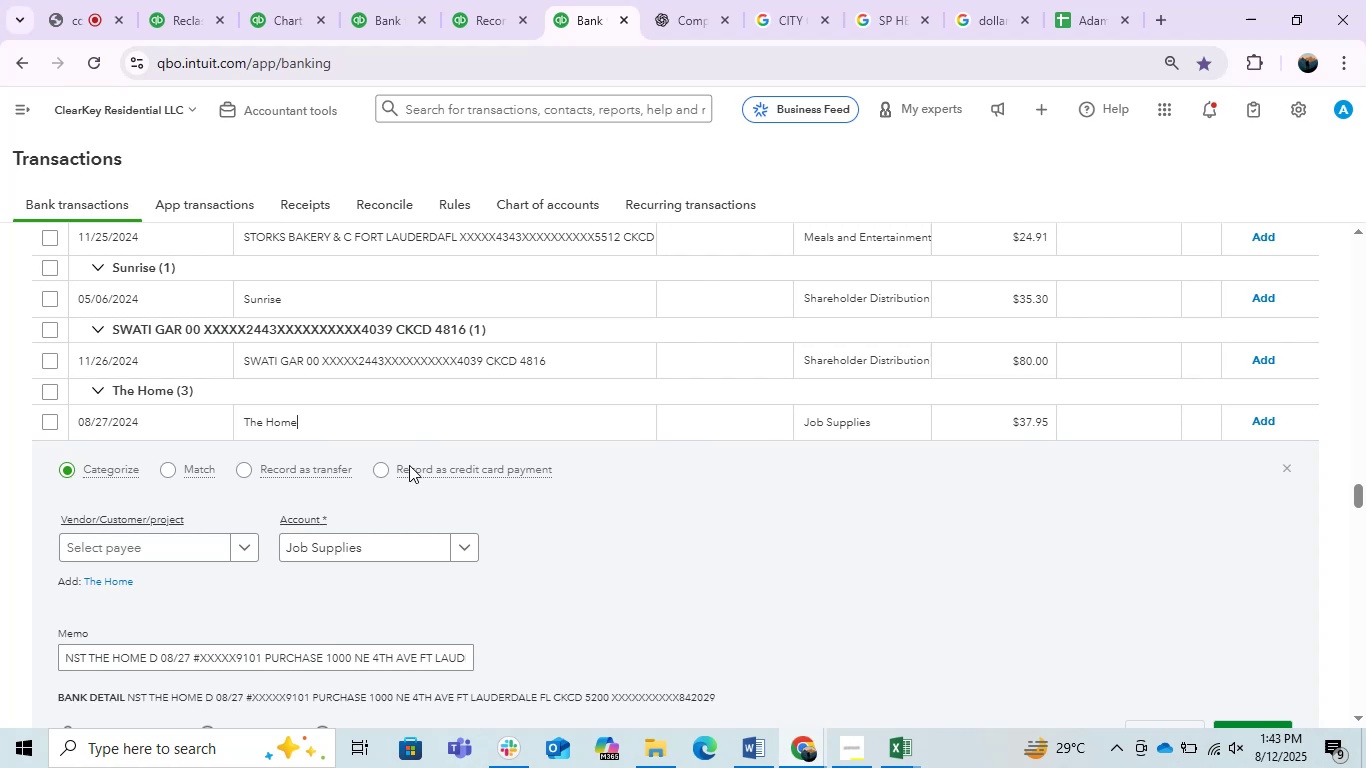 
left_click([145, 550])
 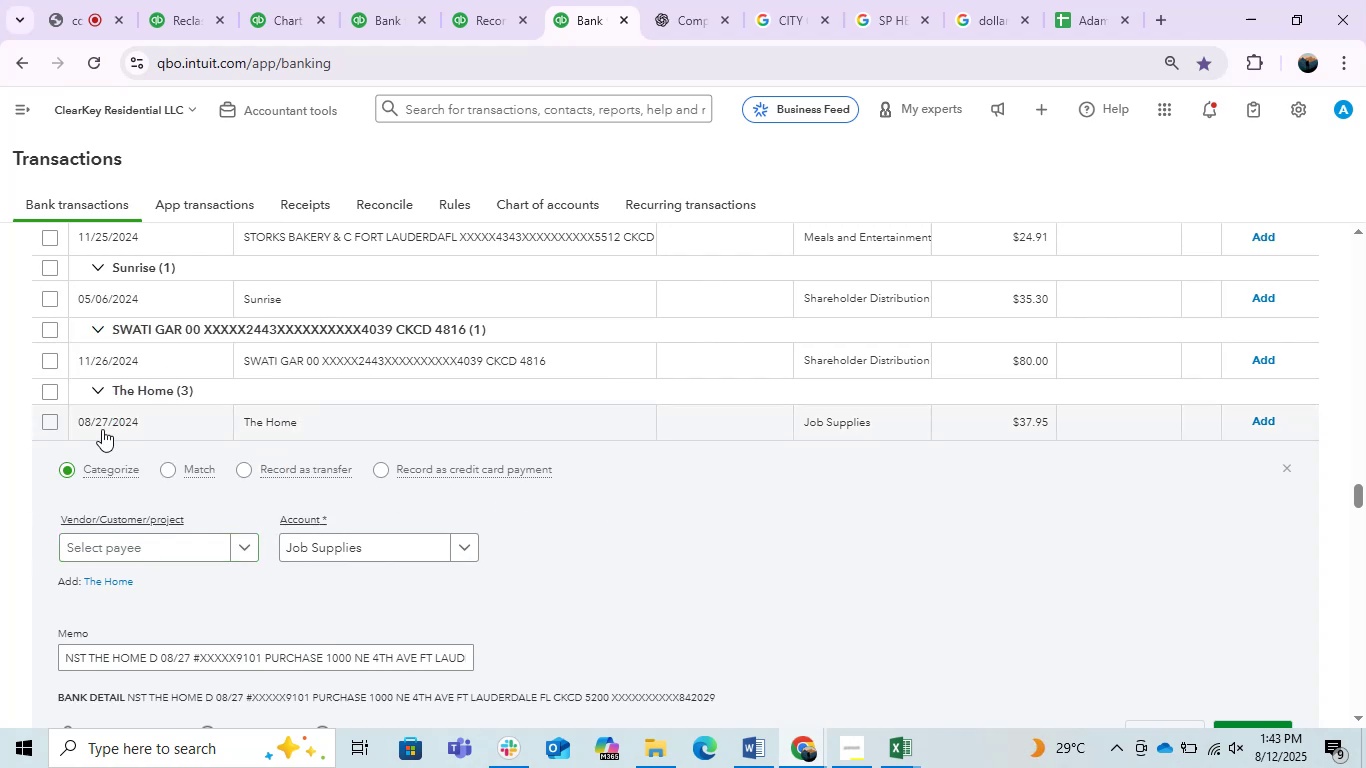 
left_click([49, 383])
 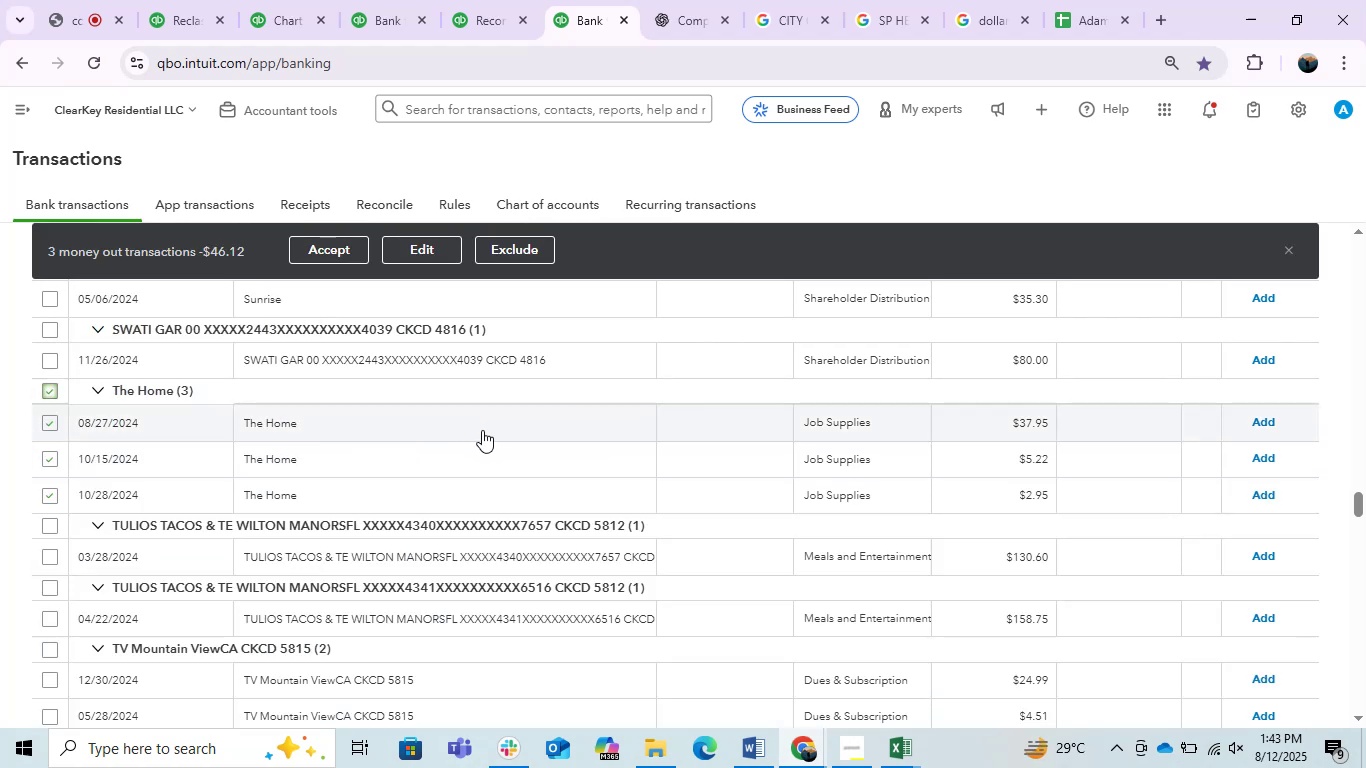 
left_click([444, 249])
 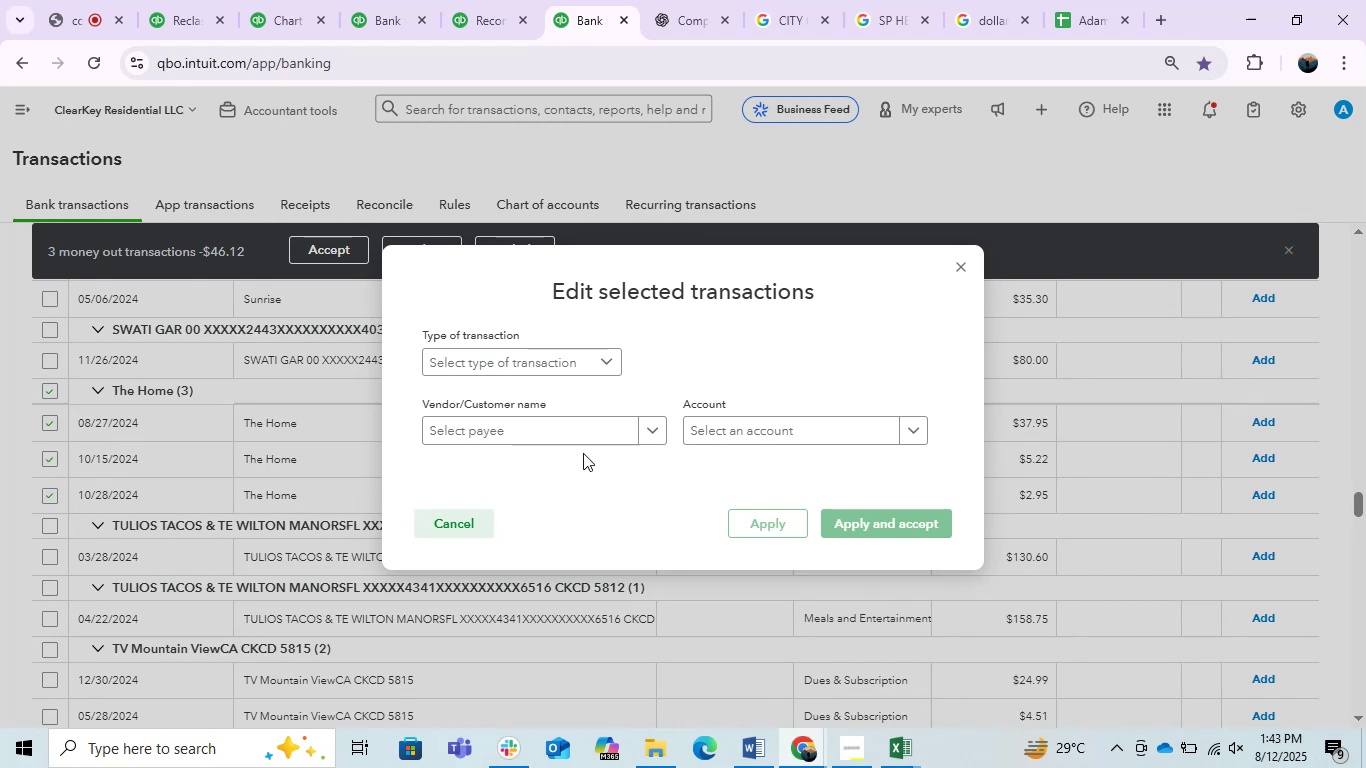 
left_click([570, 420])
 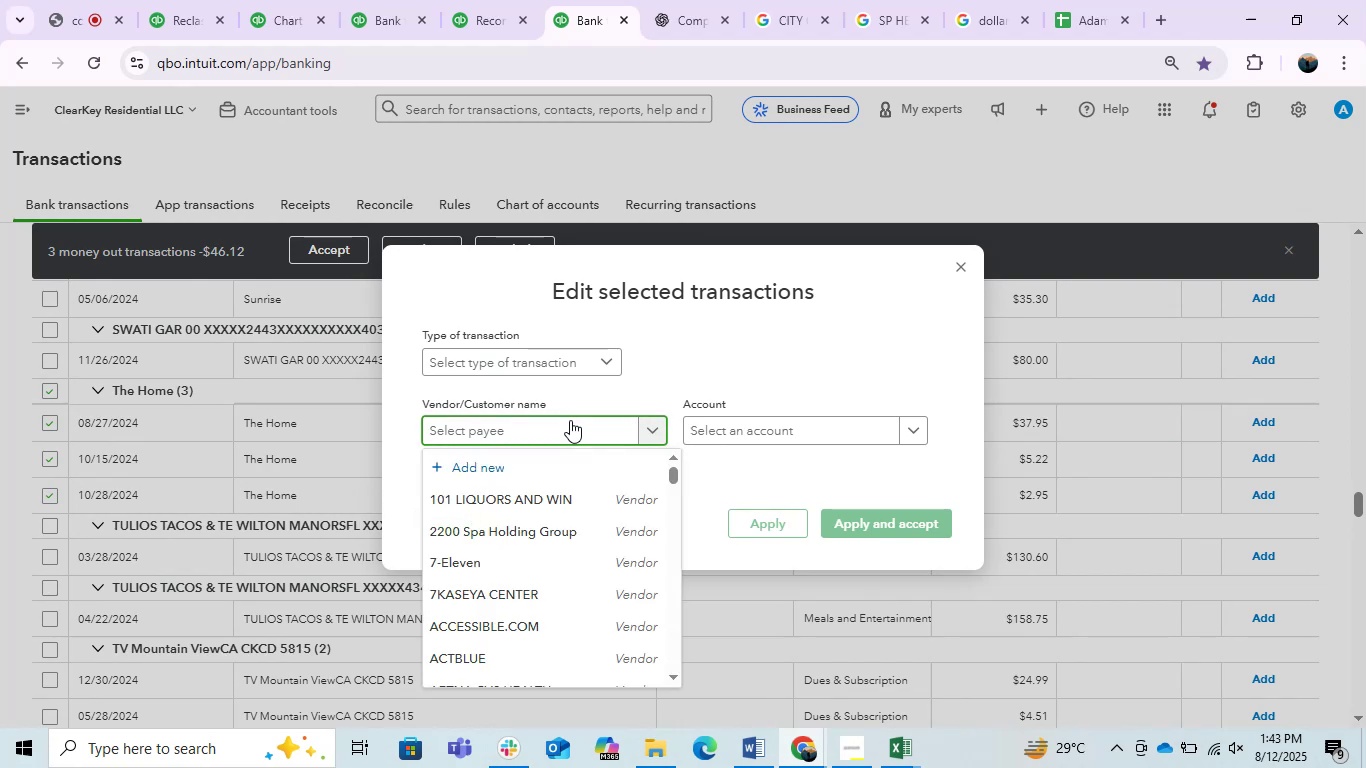 
type(the ho)
 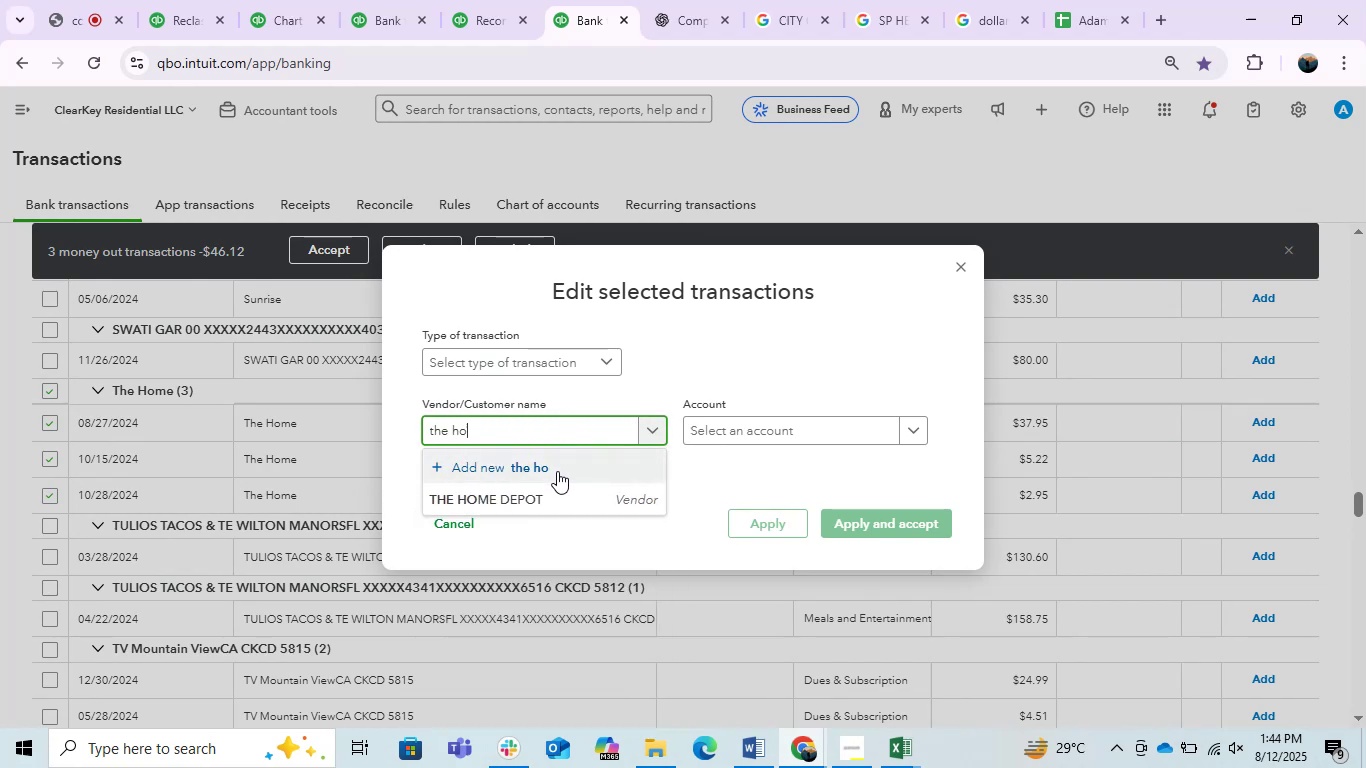 
left_click([539, 487])
 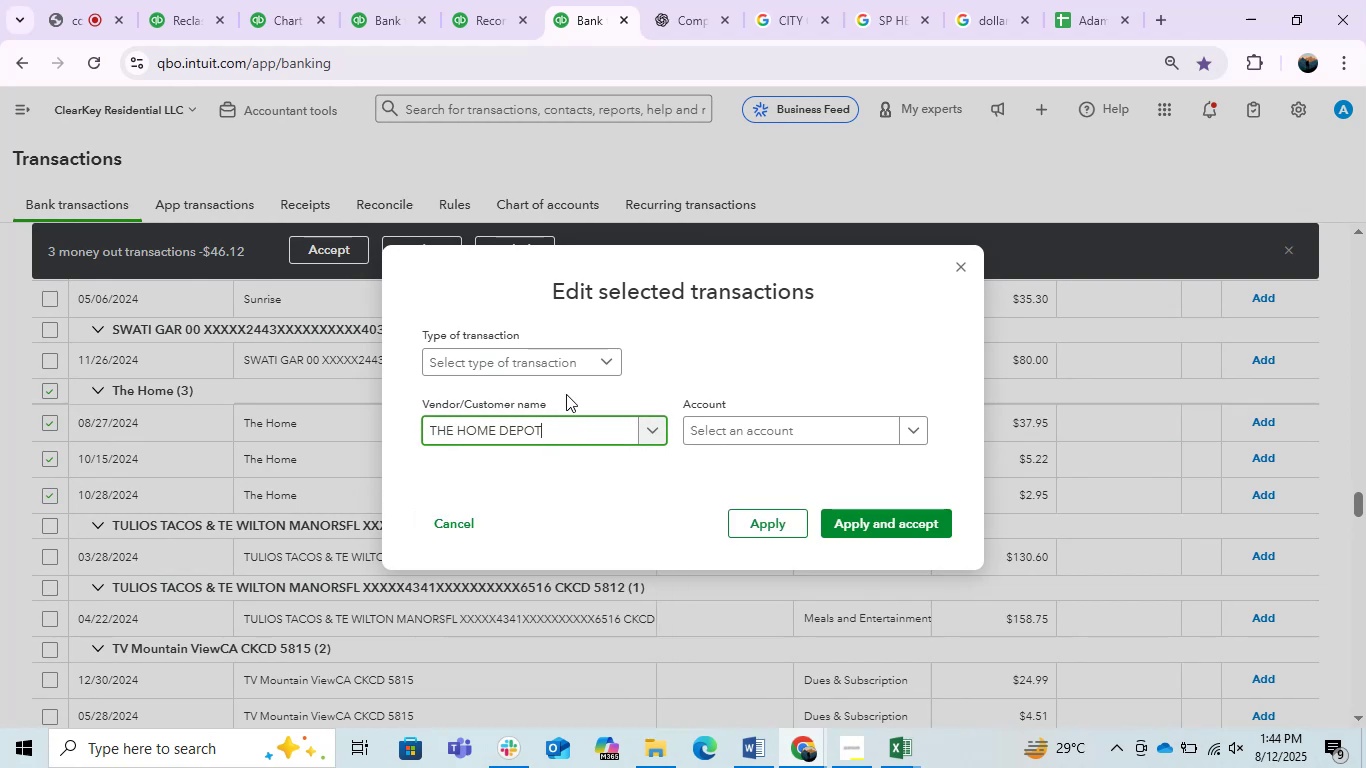 
left_click([574, 349])
 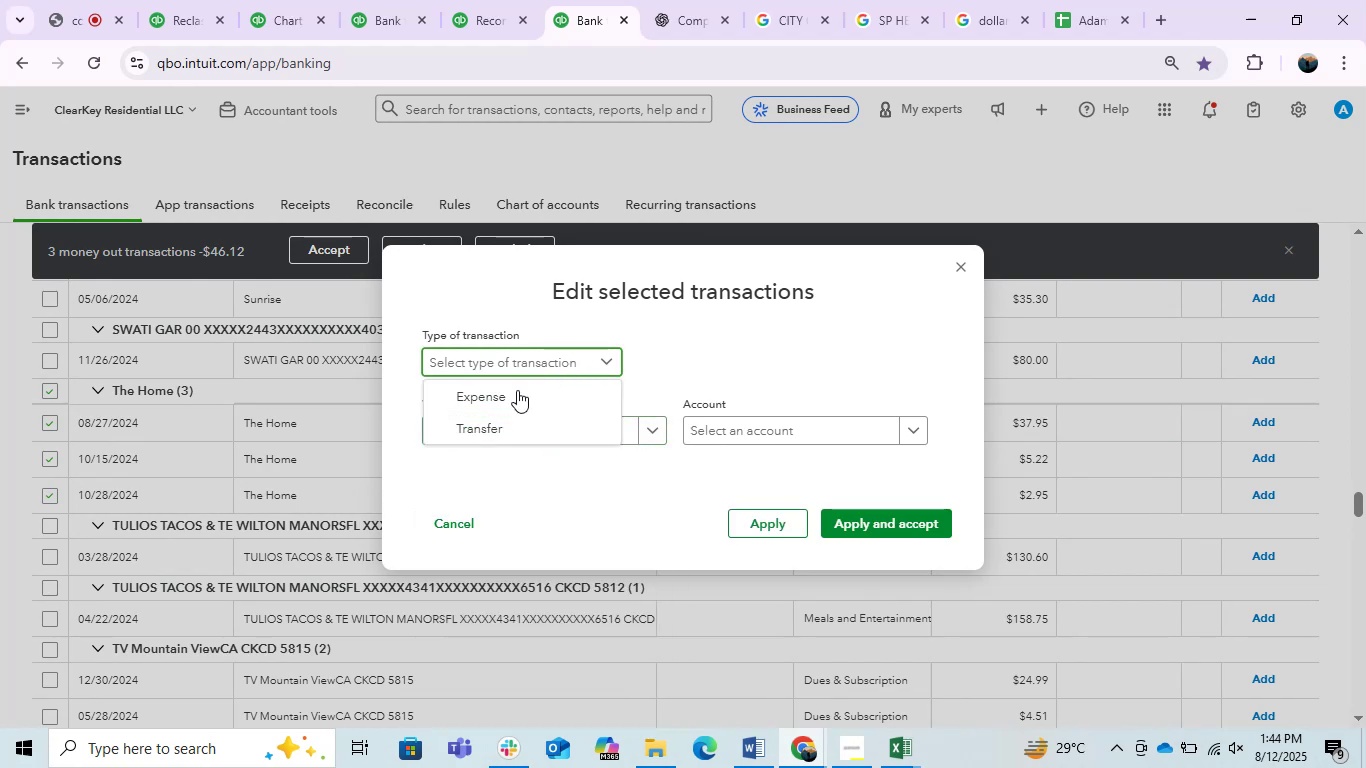 
left_click([516, 390])
 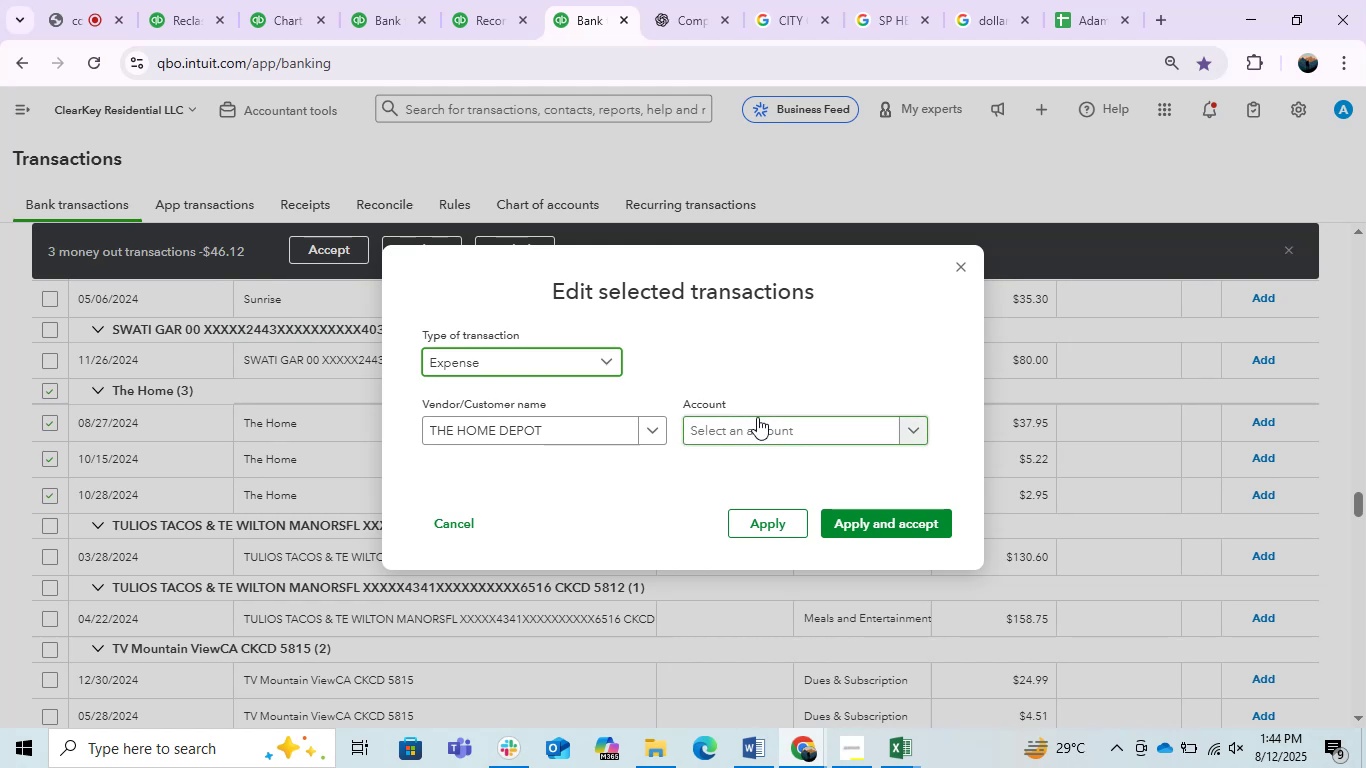 
left_click([750, 421])
 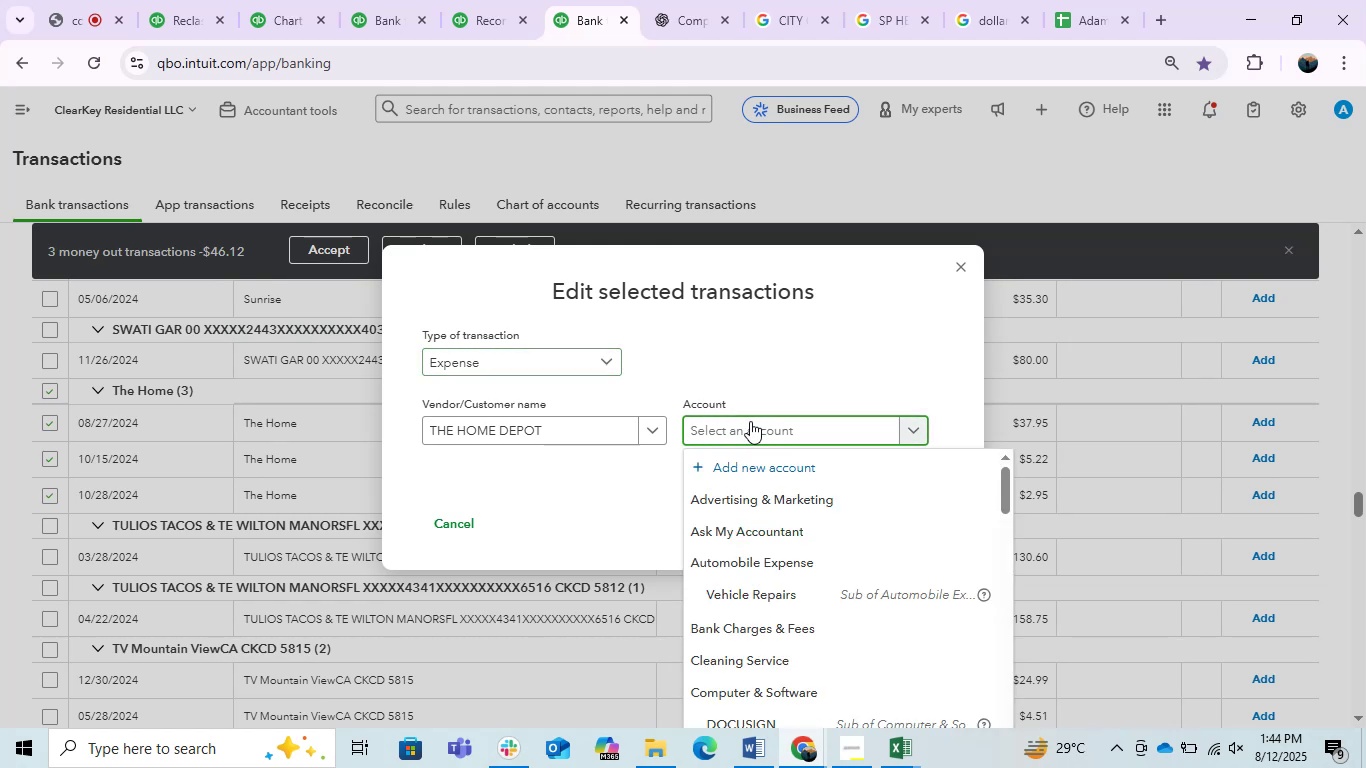 
scroll: coordinate [811, 646], scroll_direction: down, amount: 3.0
 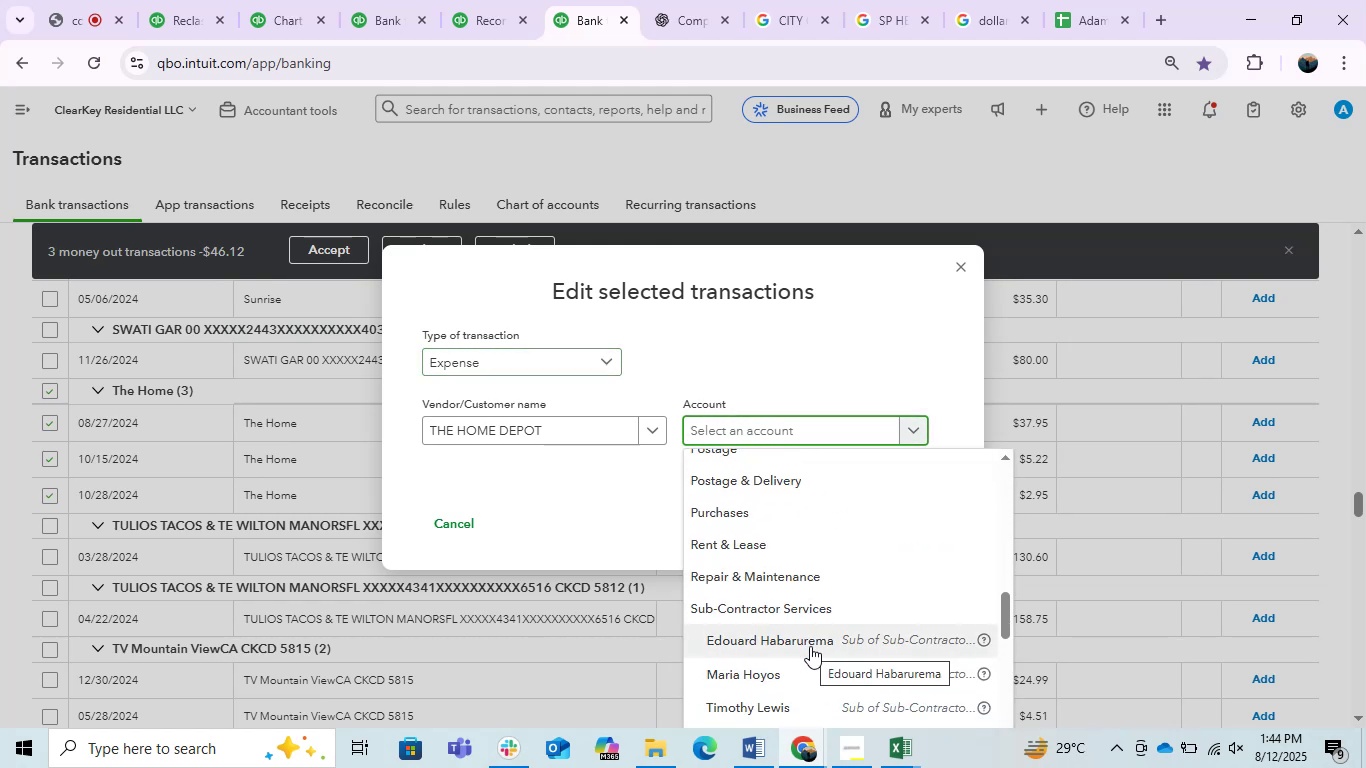 
left_click([801, 577])
 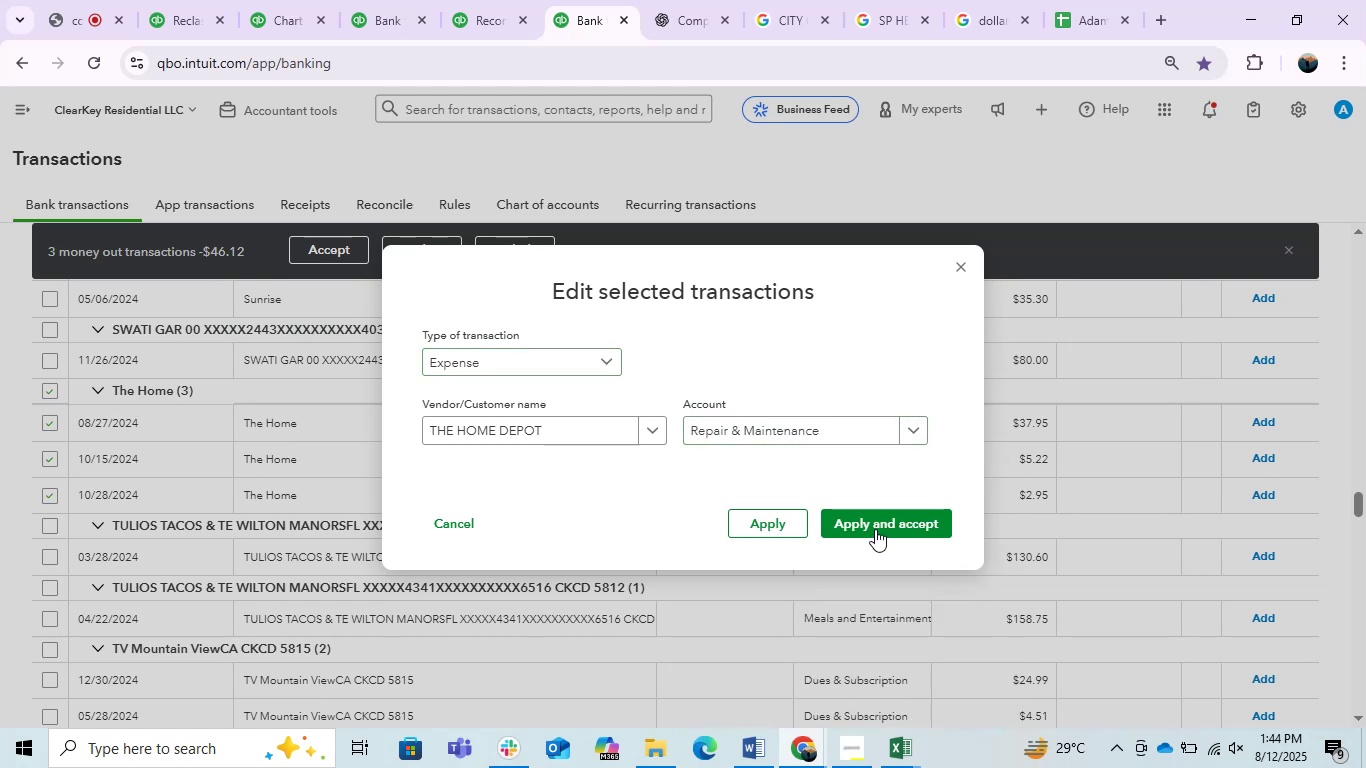 
left_click([889, 514])
 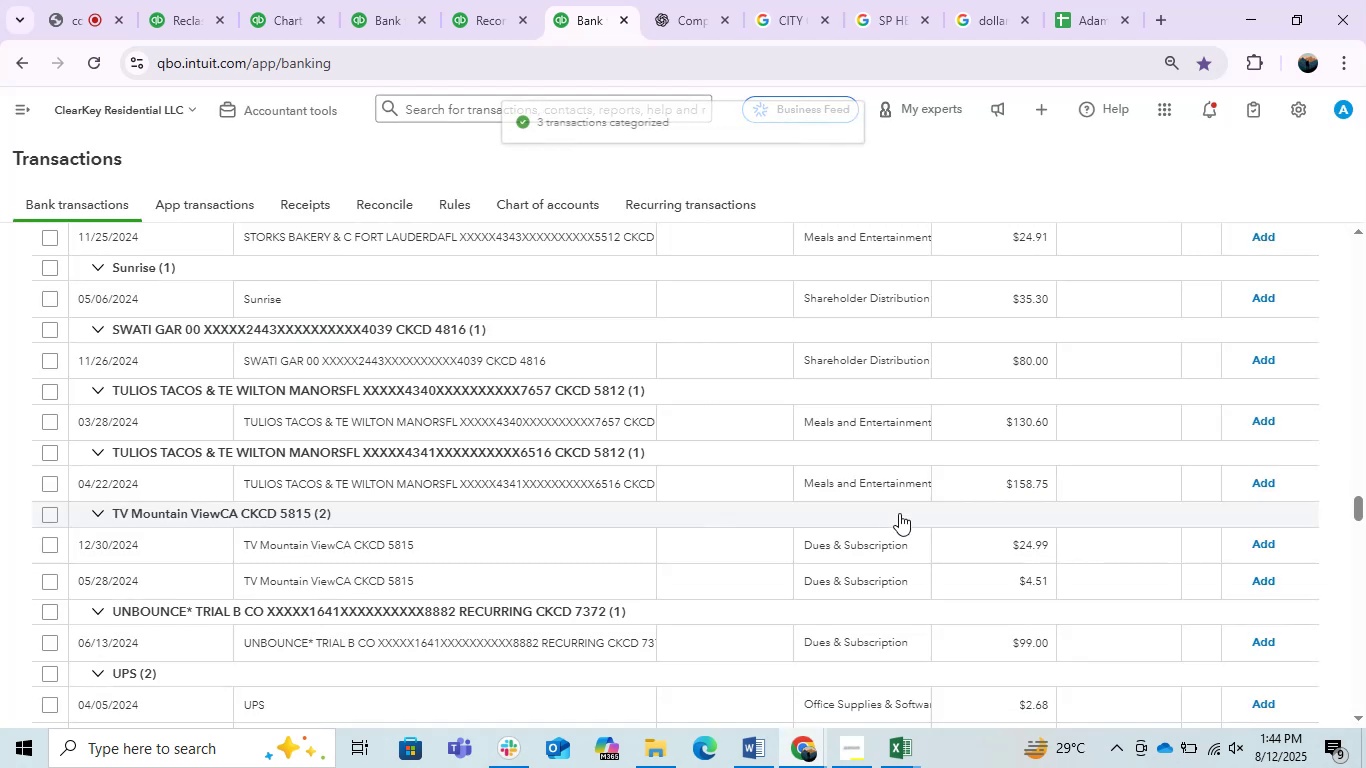 
wait(8.47)
 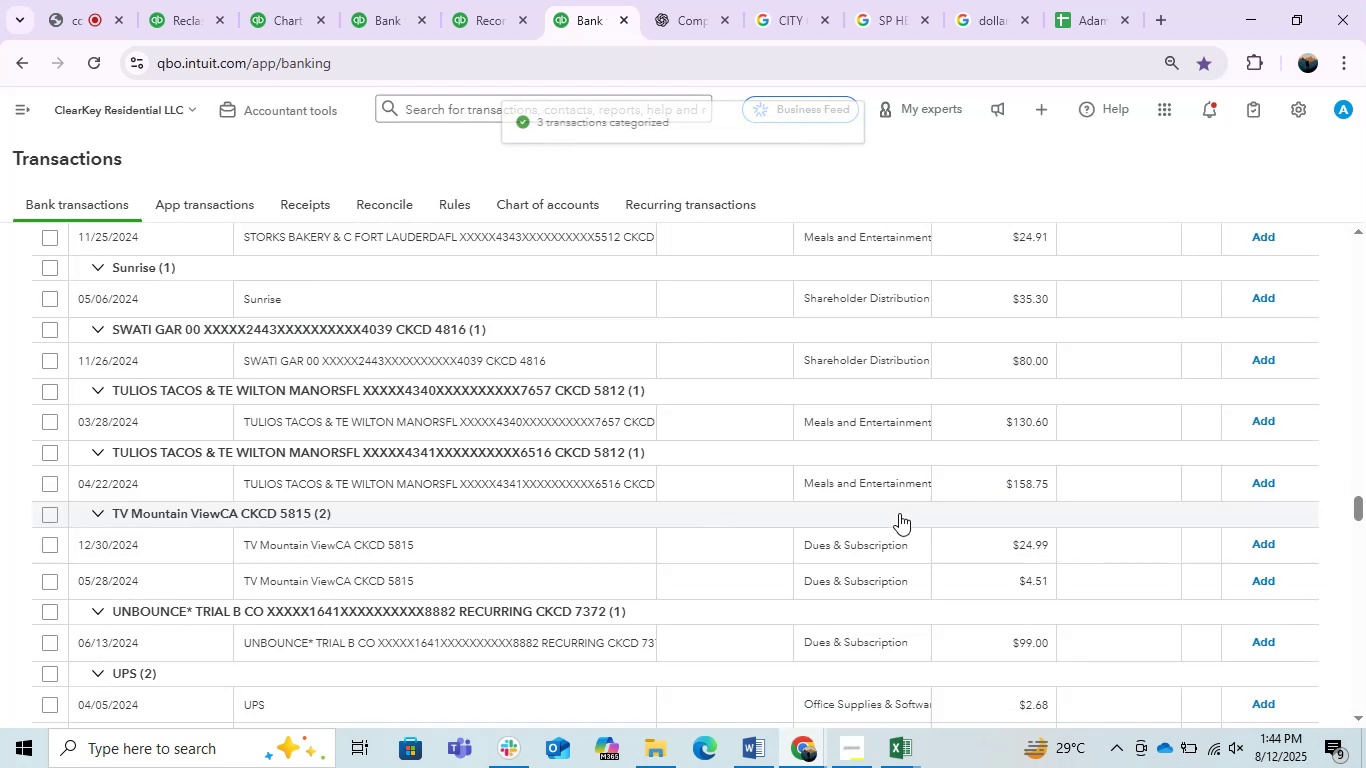 
scroll: coordinate [634, 554], scroll_direction: down, amount: 2.0
 